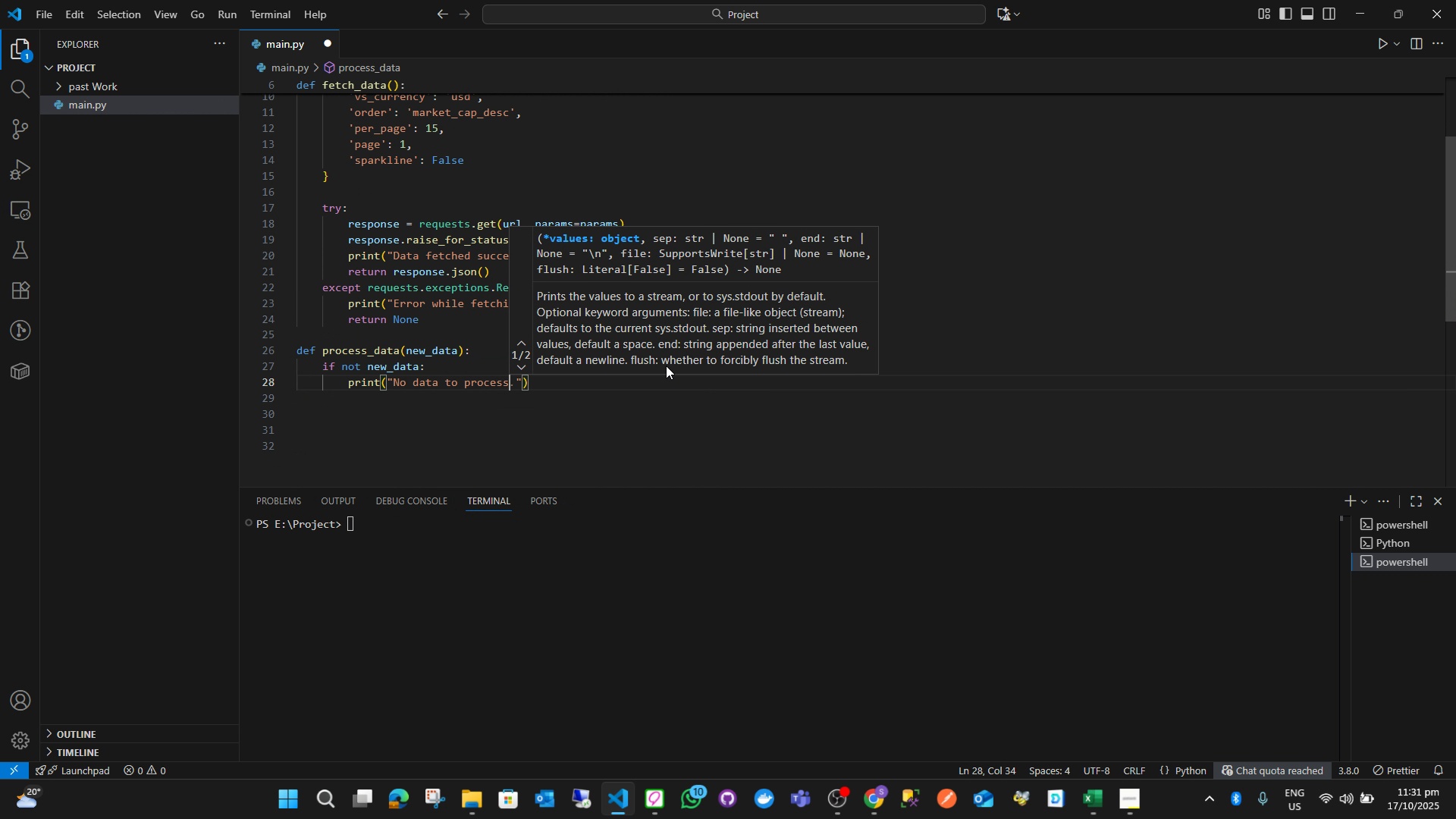 
key(ArrowRight)
 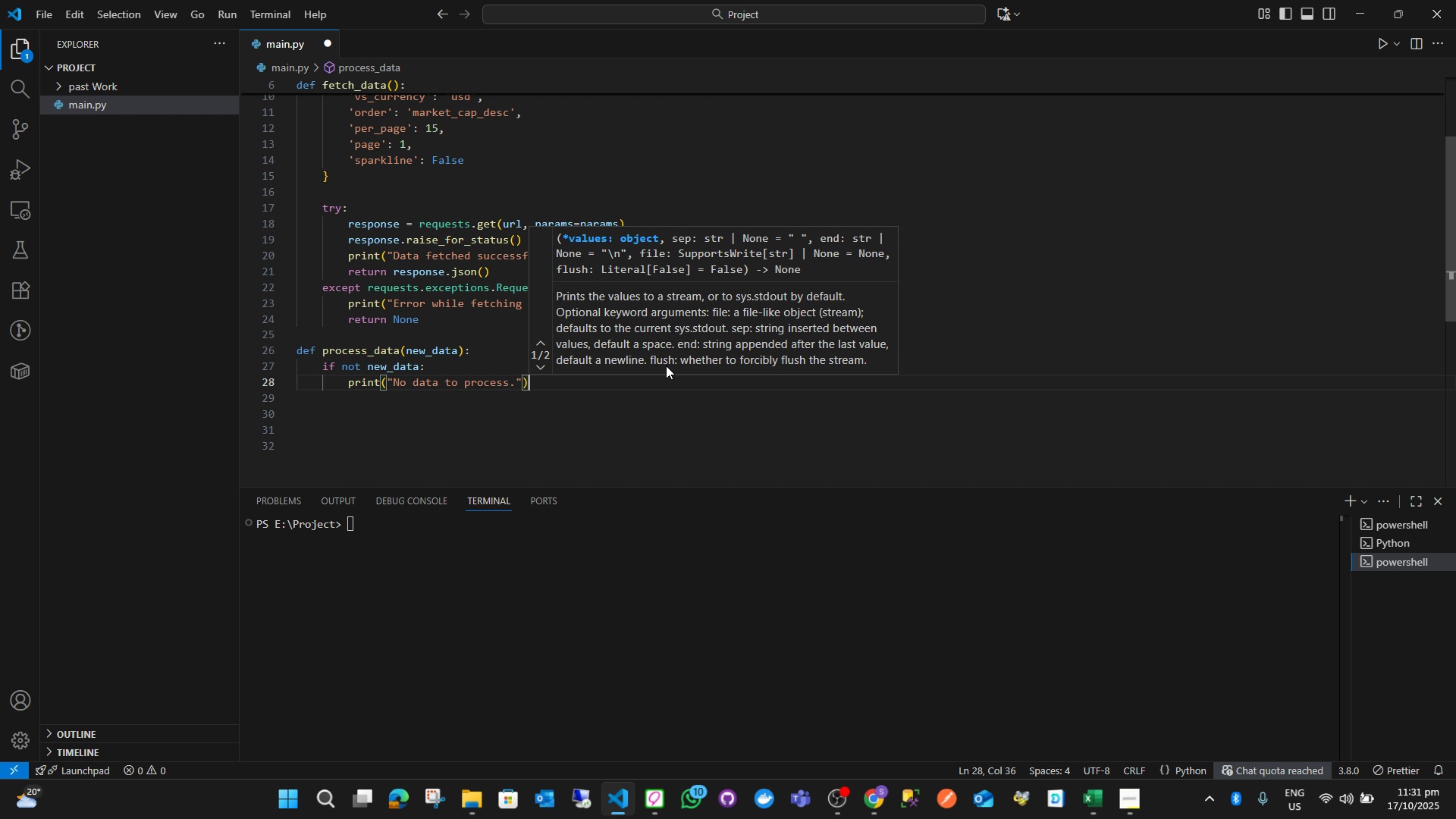 
key(ArrowRight)
 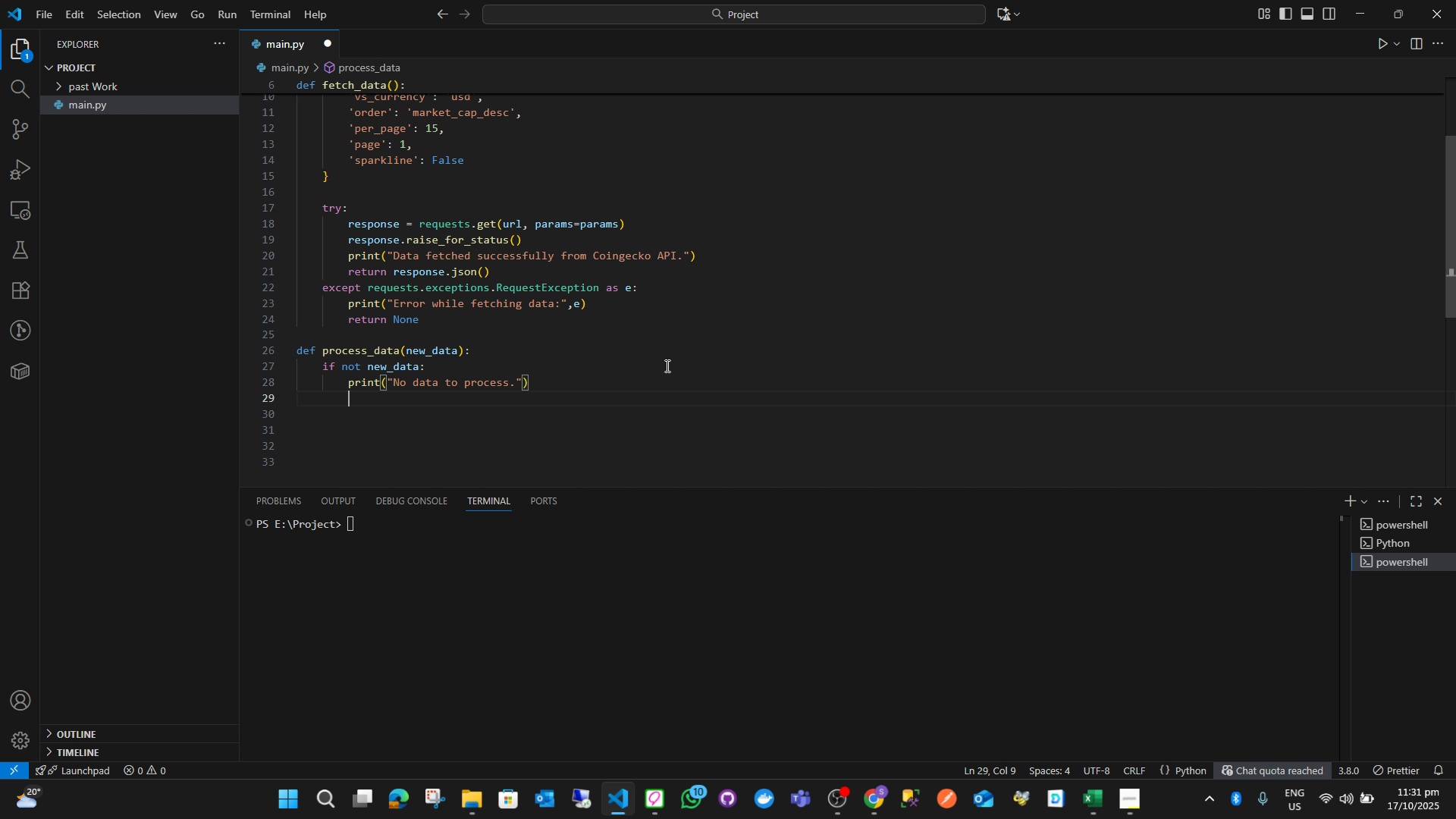 
key(Enter)
 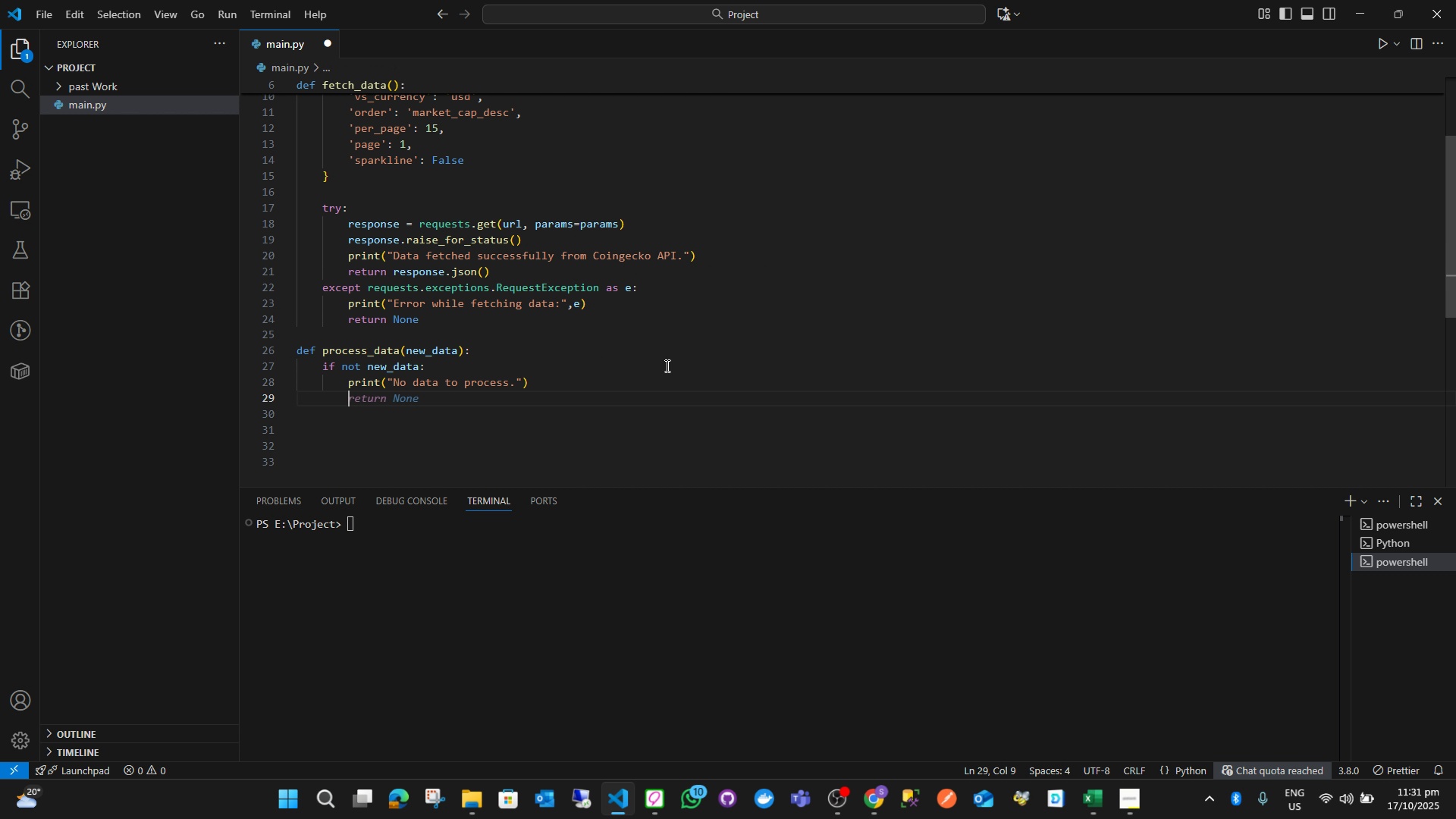 
type(return None)
 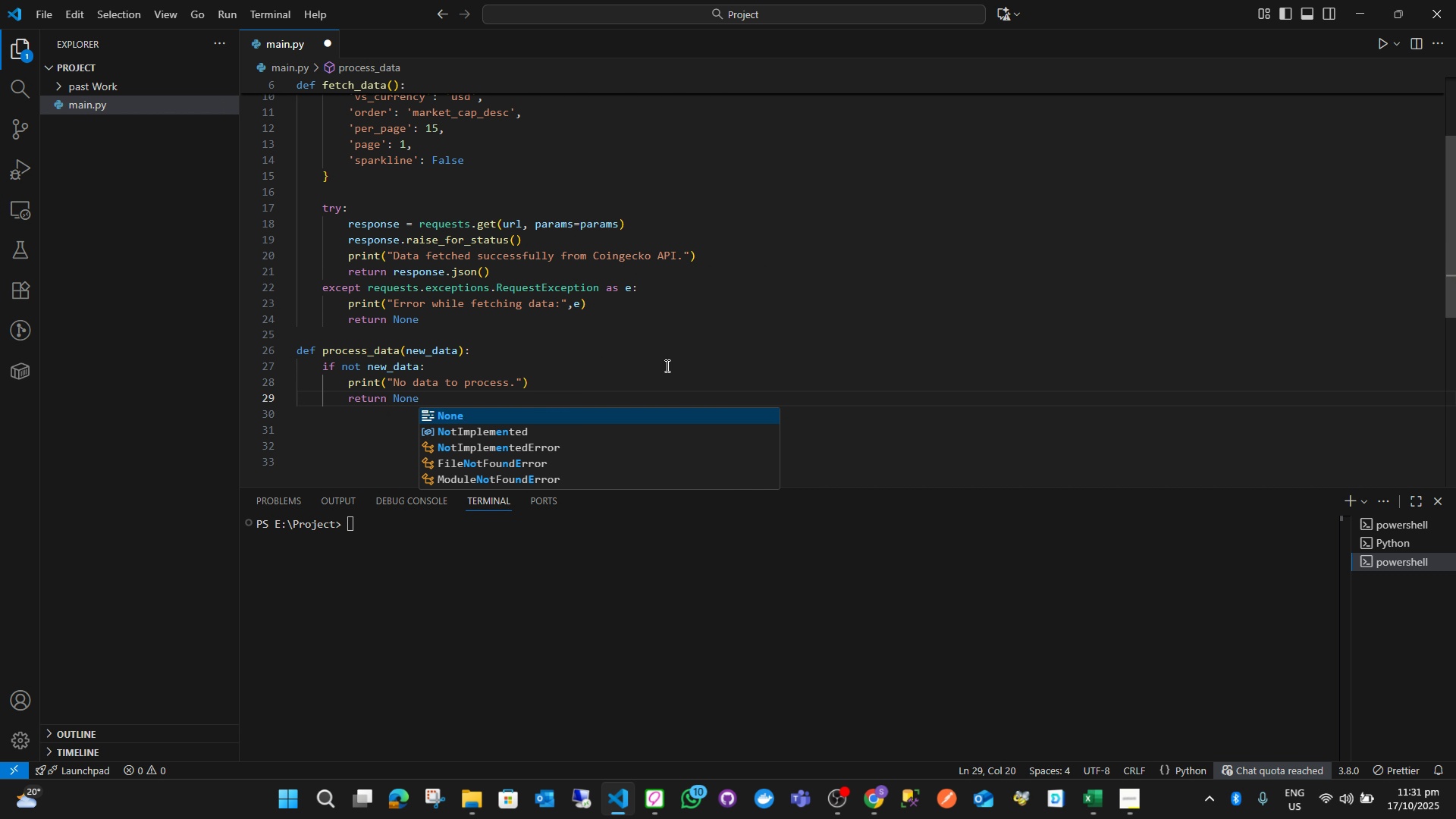 
key(Enter)
 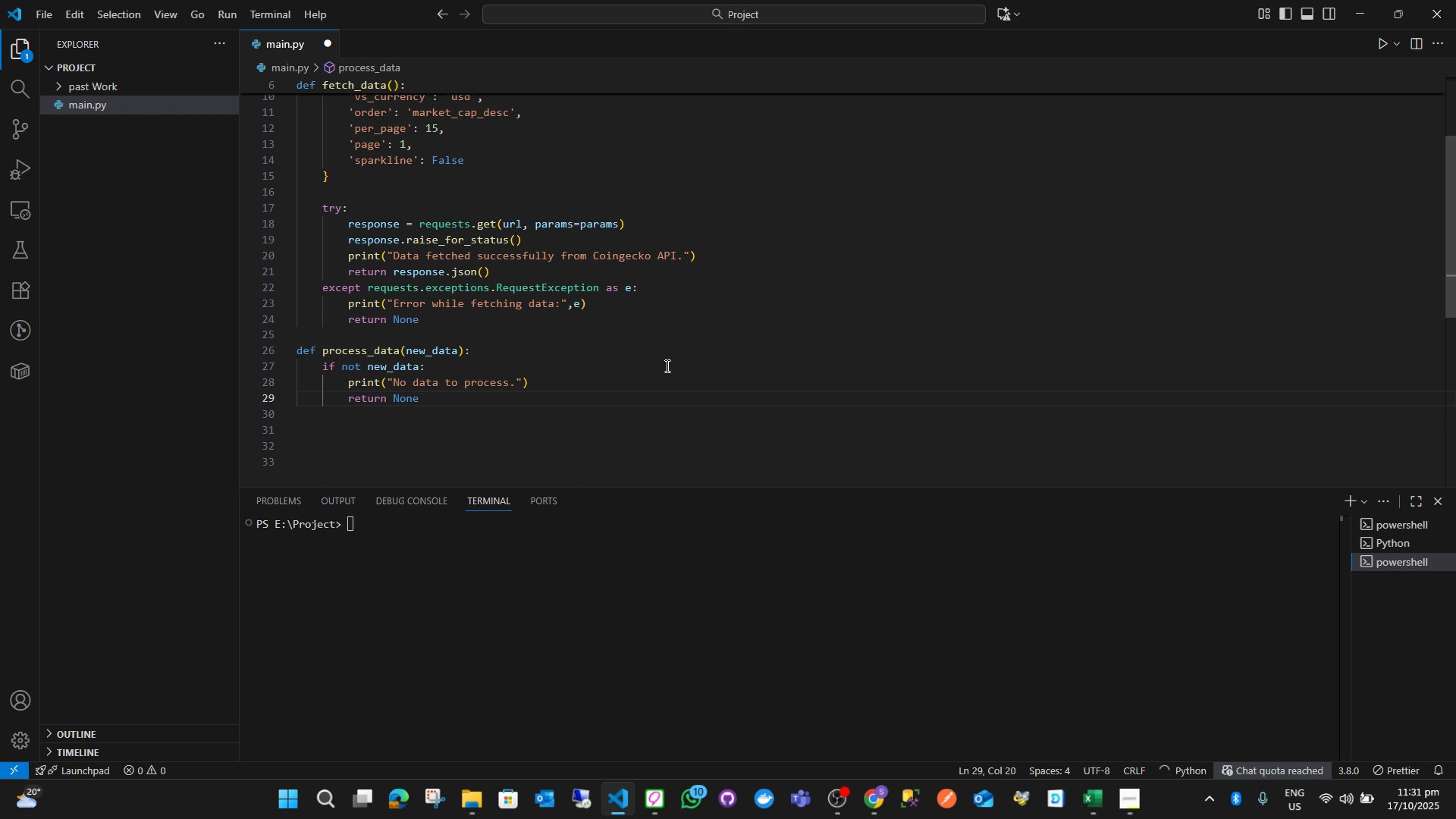 
key(Enter)
 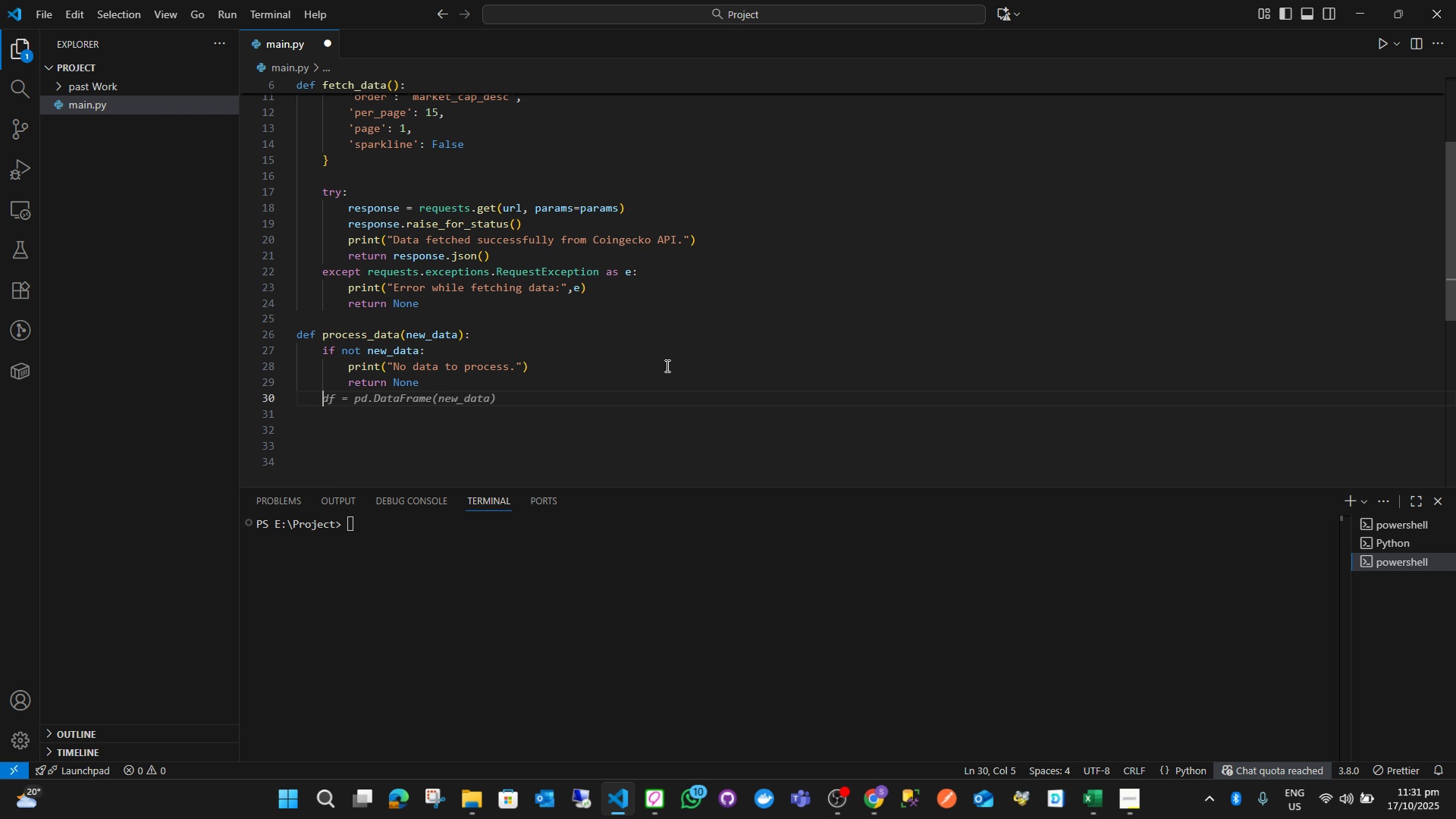 
wait(5.48)
 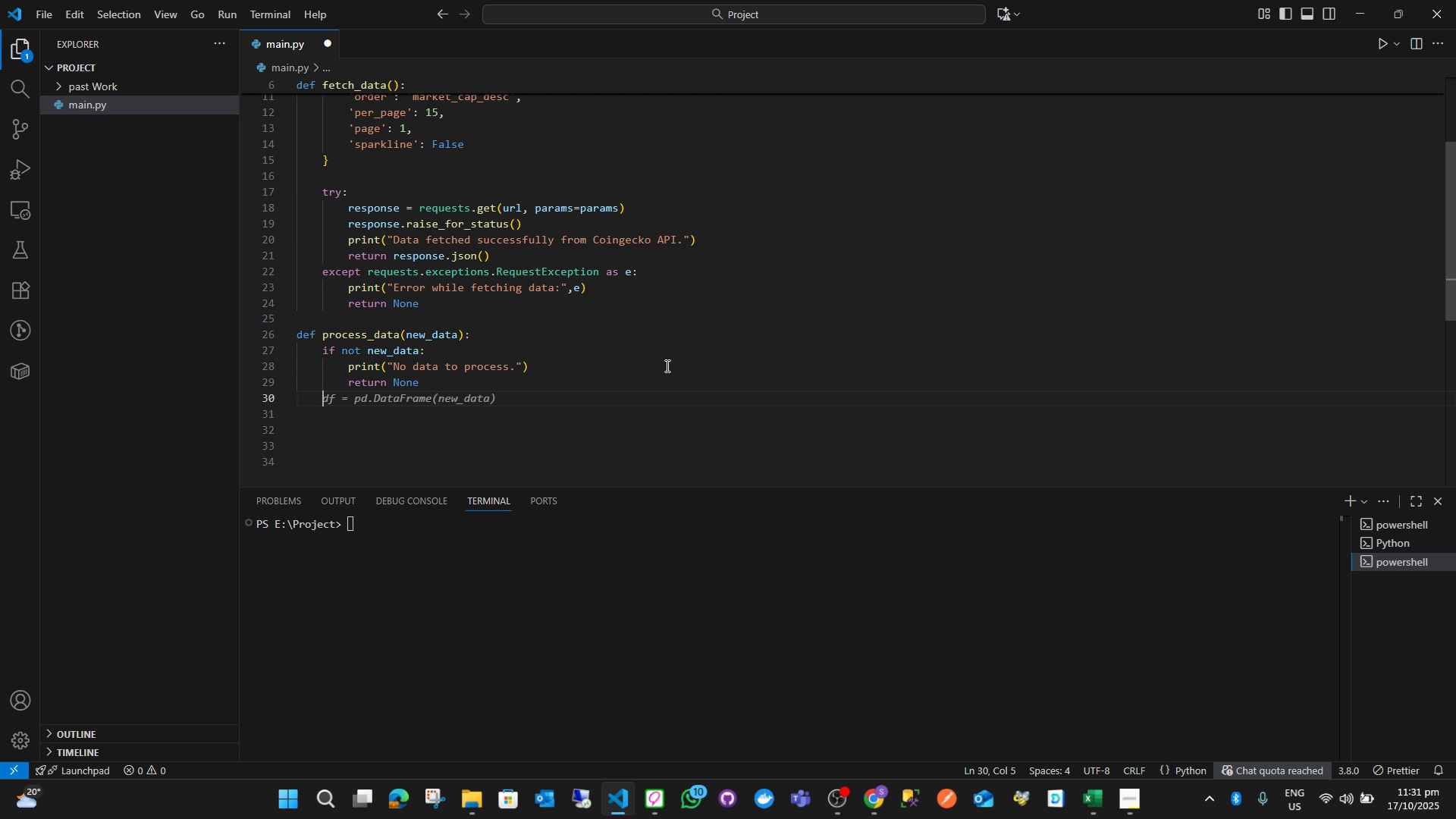 
type(df = pd.Da)
 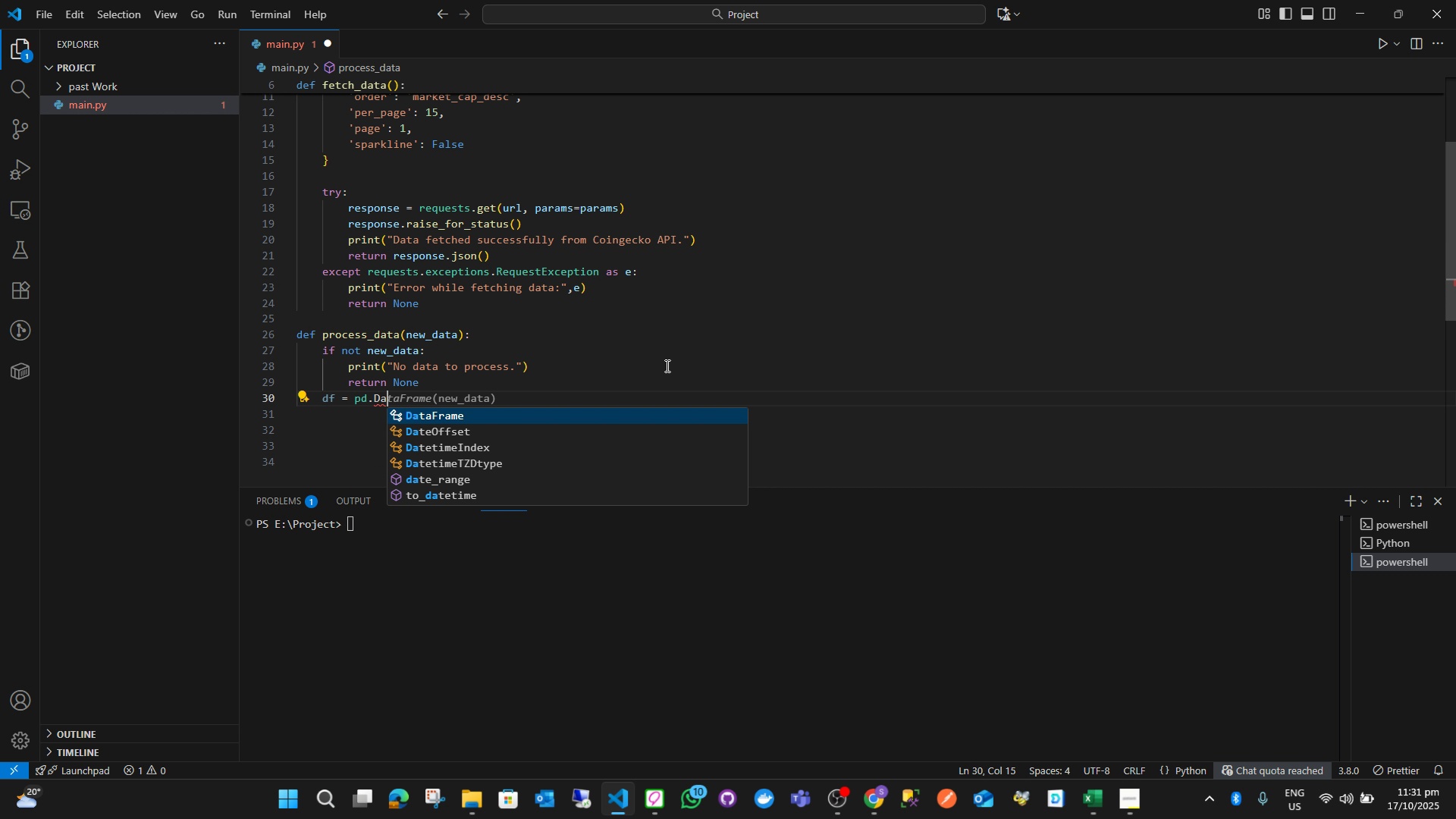 
key(Enter)
 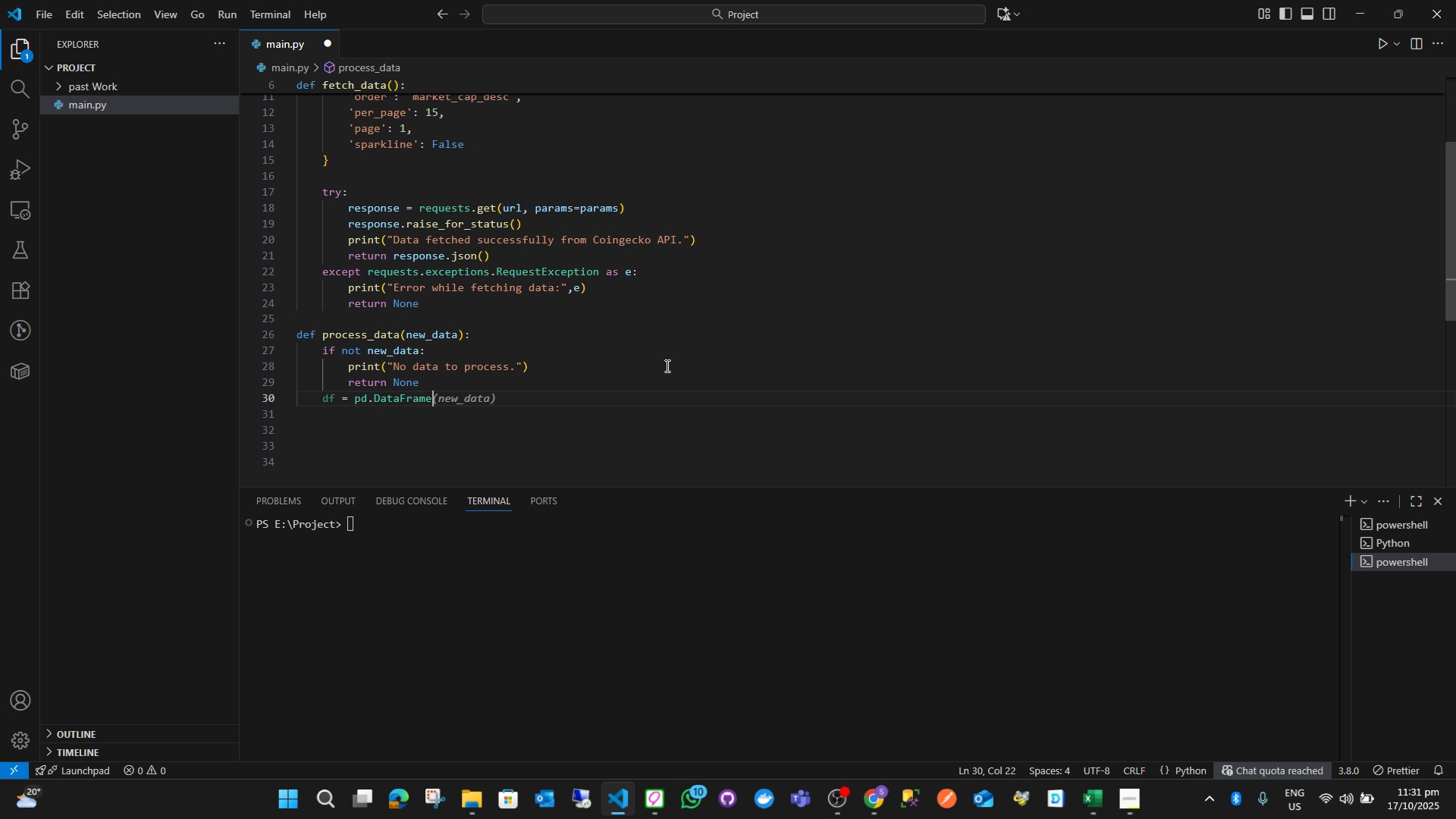 
type((new)
 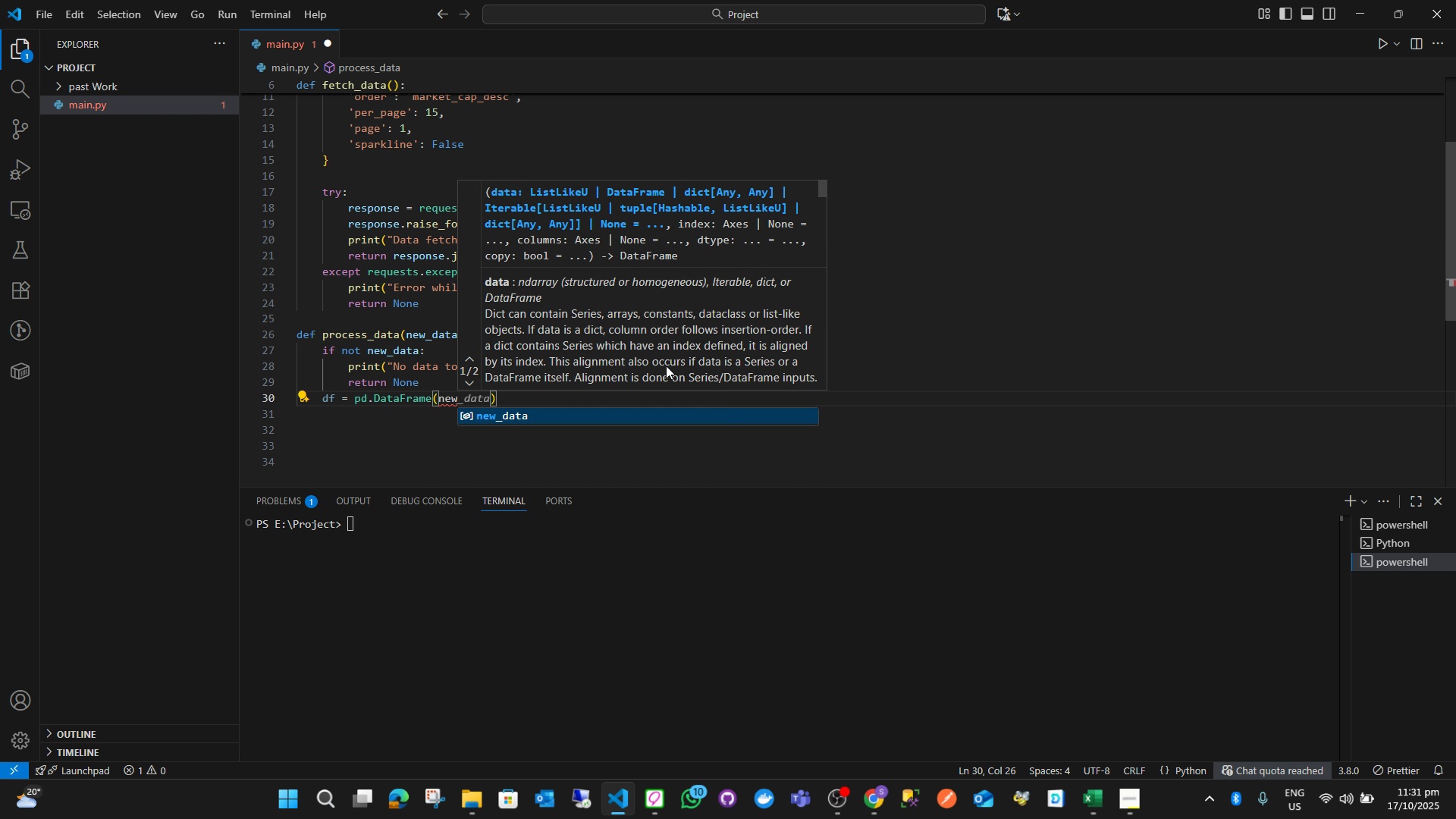 
key(Enter)
 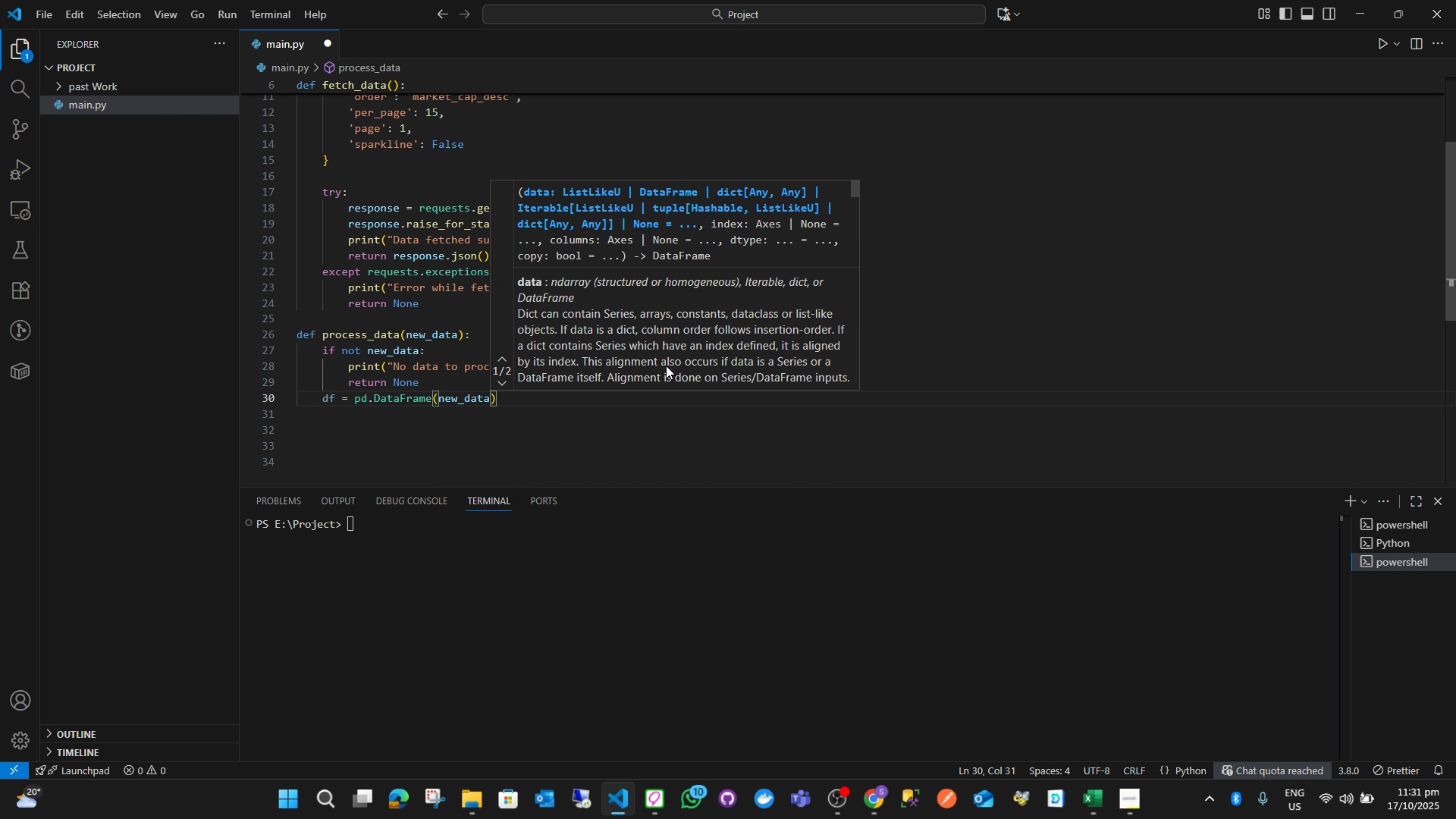 
type(, columns)
key(Tab)
 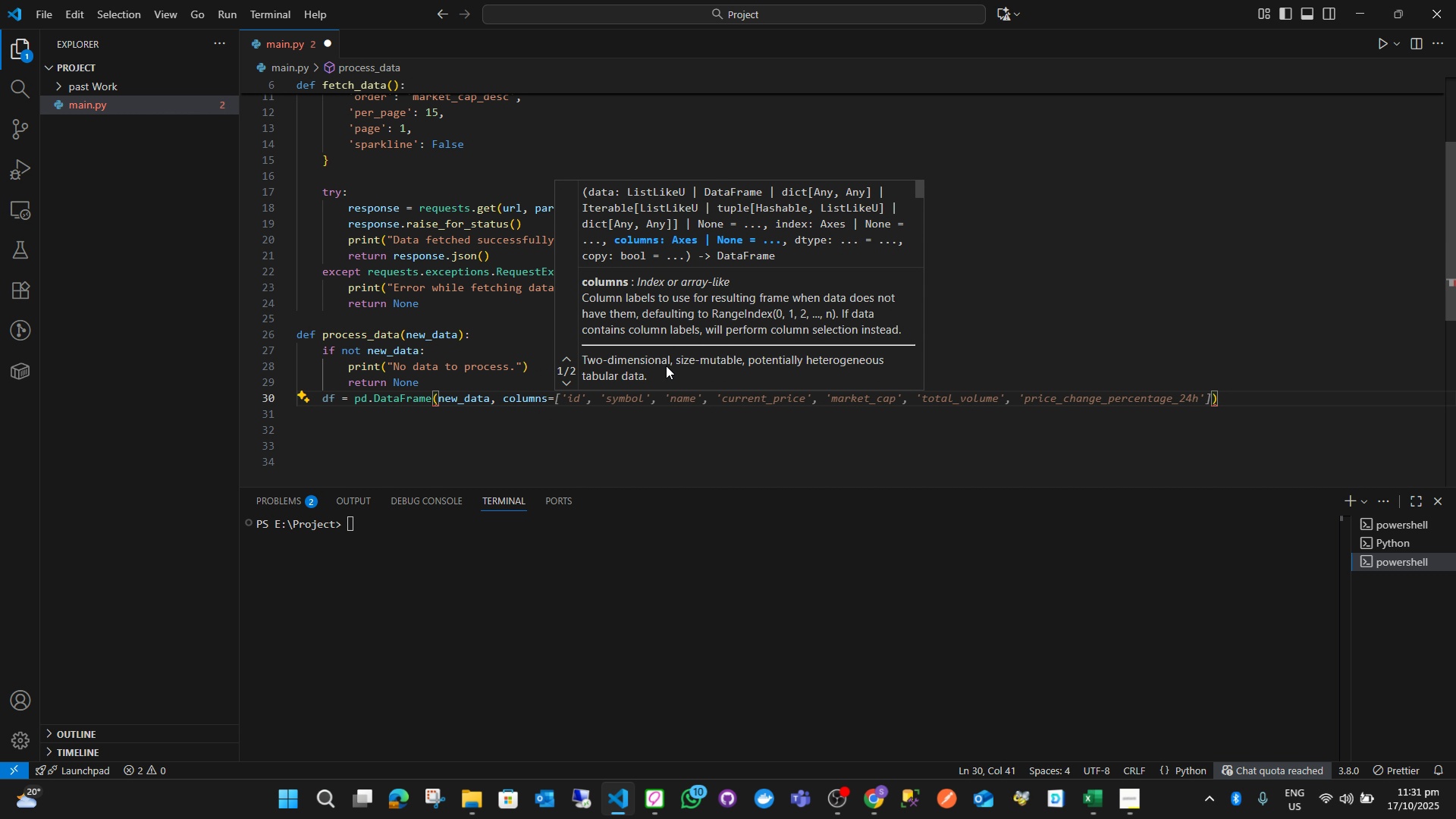 
type(['id', 'symne)
key(Backspace)
key(Backspace)
type(bol;)
key(Backspace)
type(', 'name', ')
 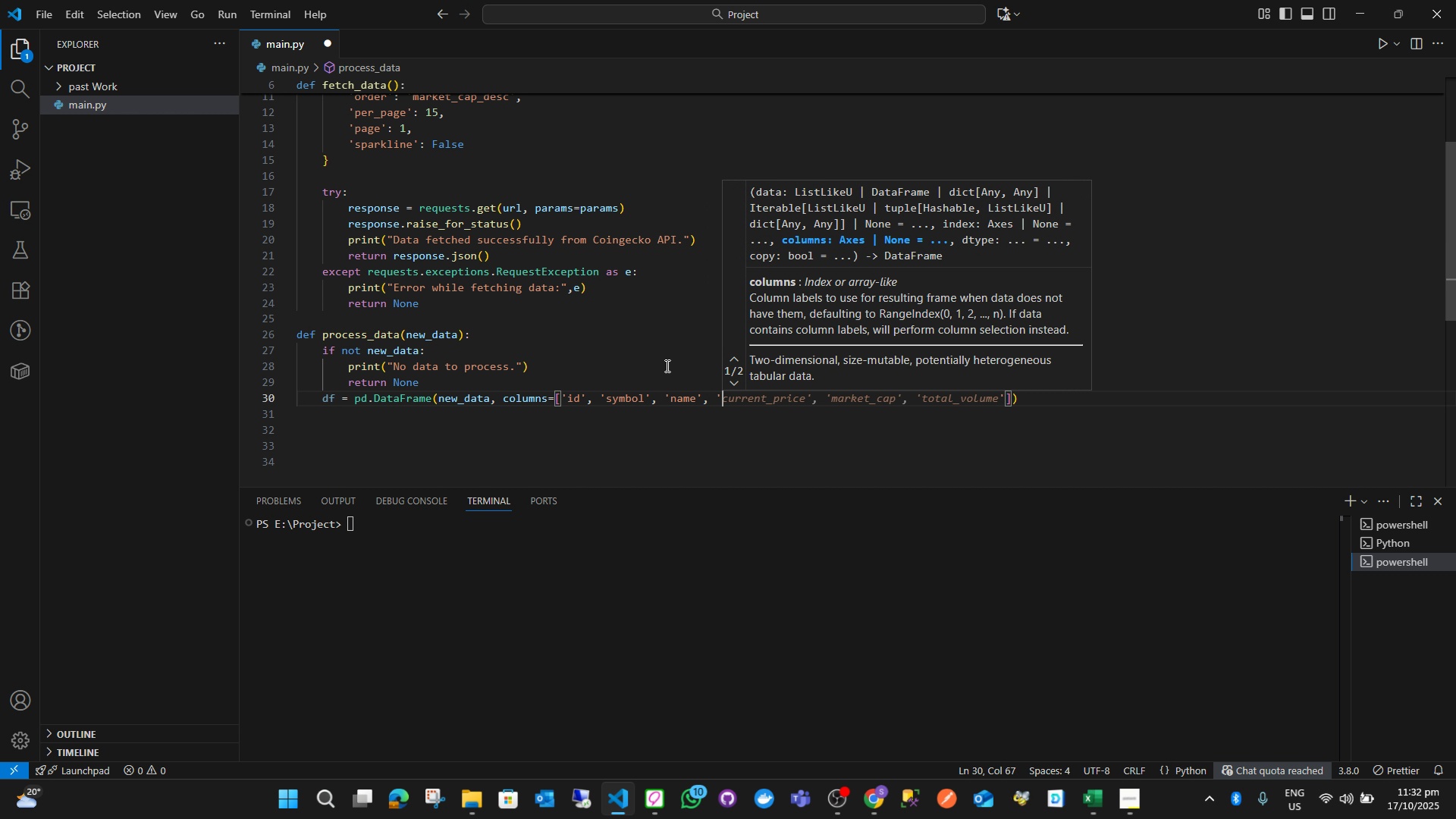 
type(current_price', 'market_cap', 'total_volume')
 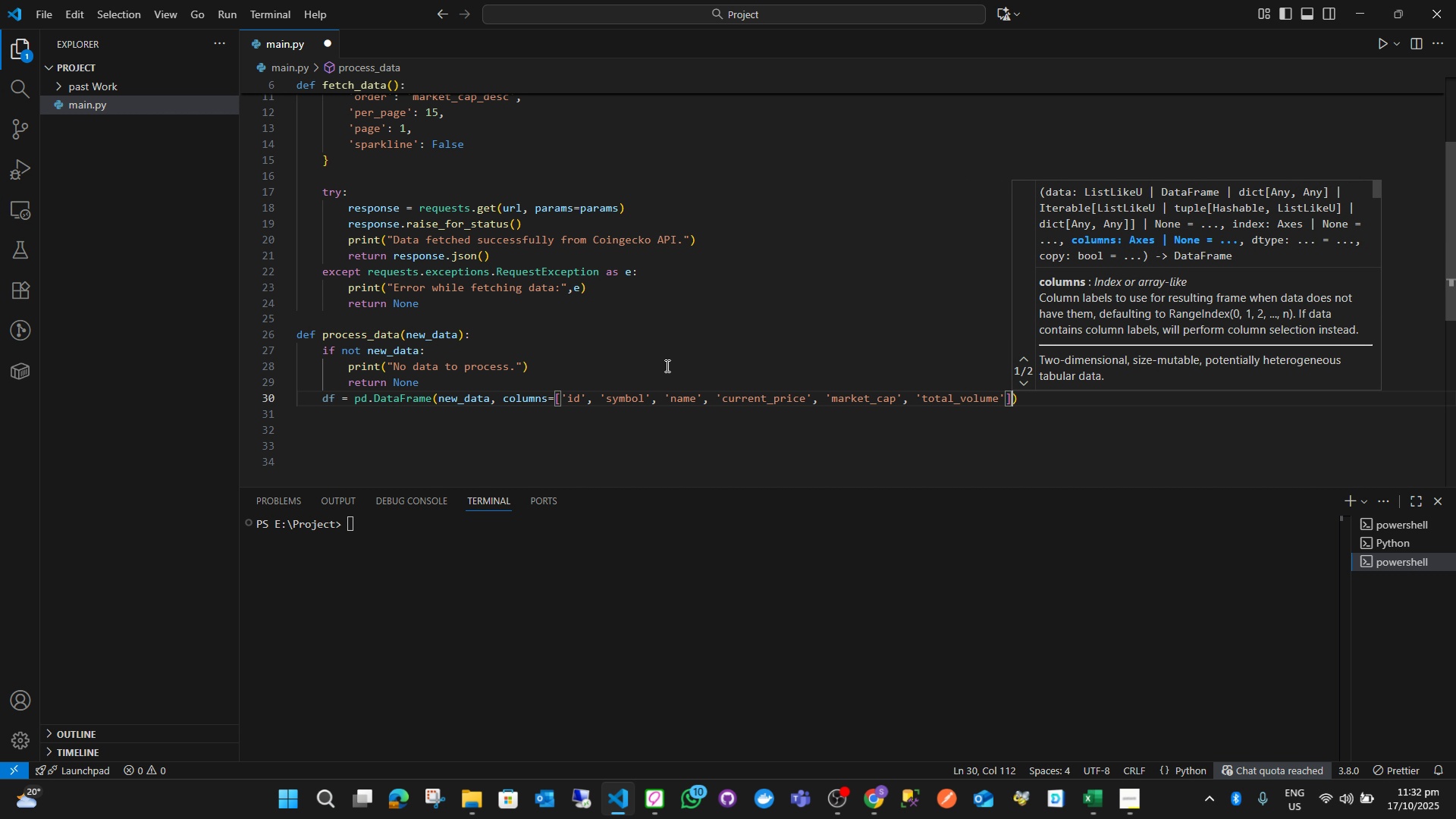 
key(ArrowRight)
 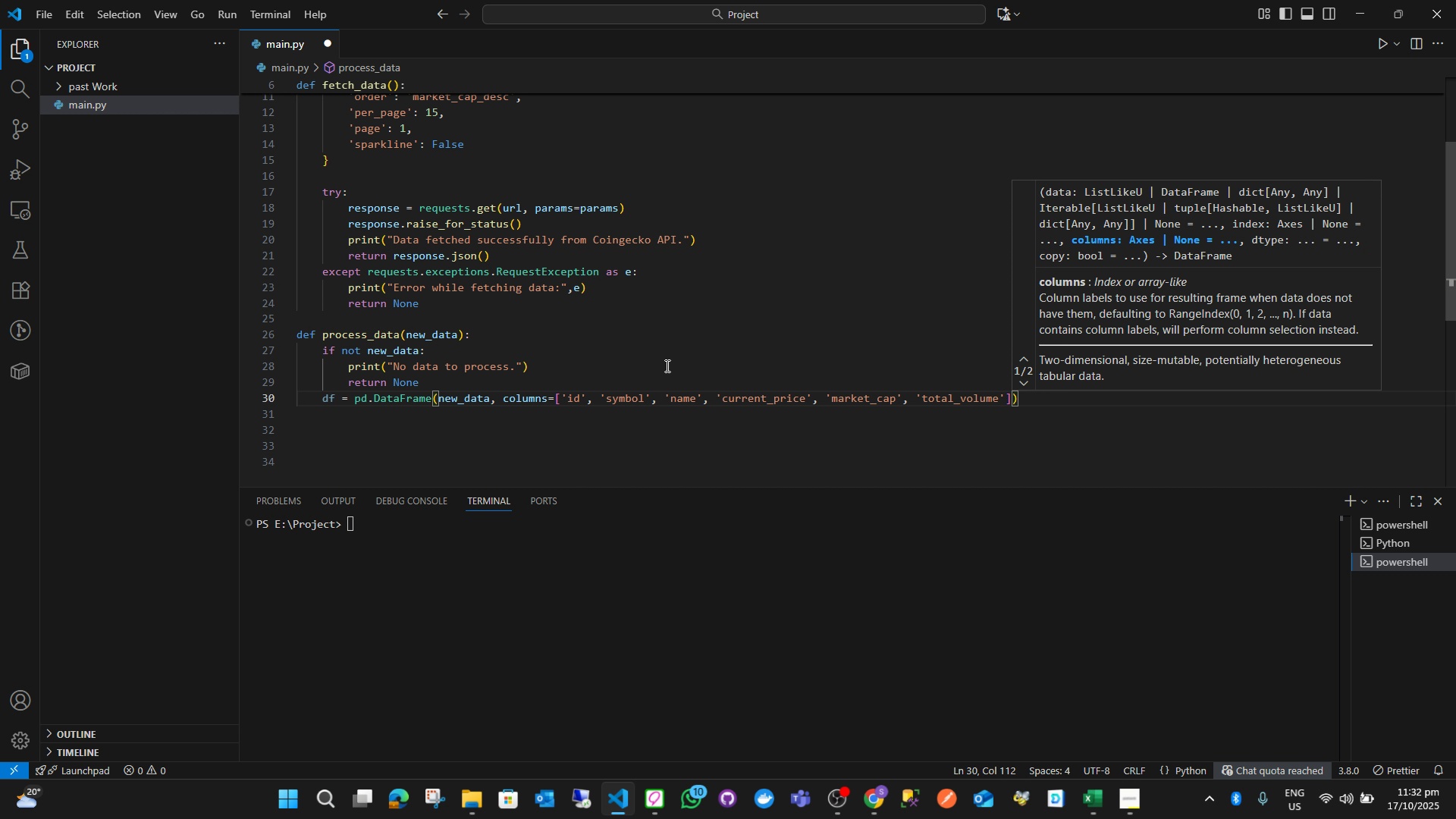 
key(ArrowRight)
 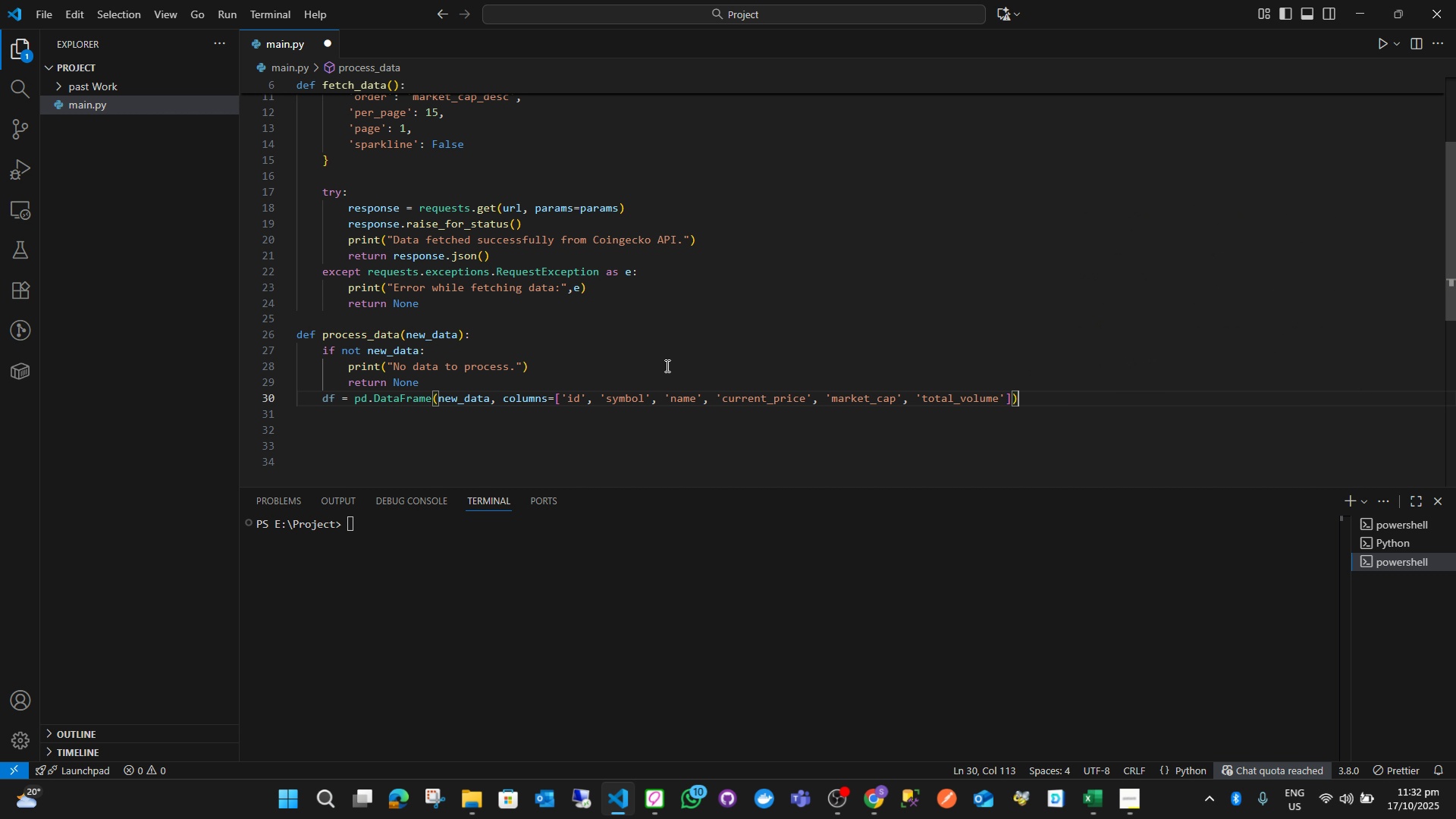 
key(Enter)
 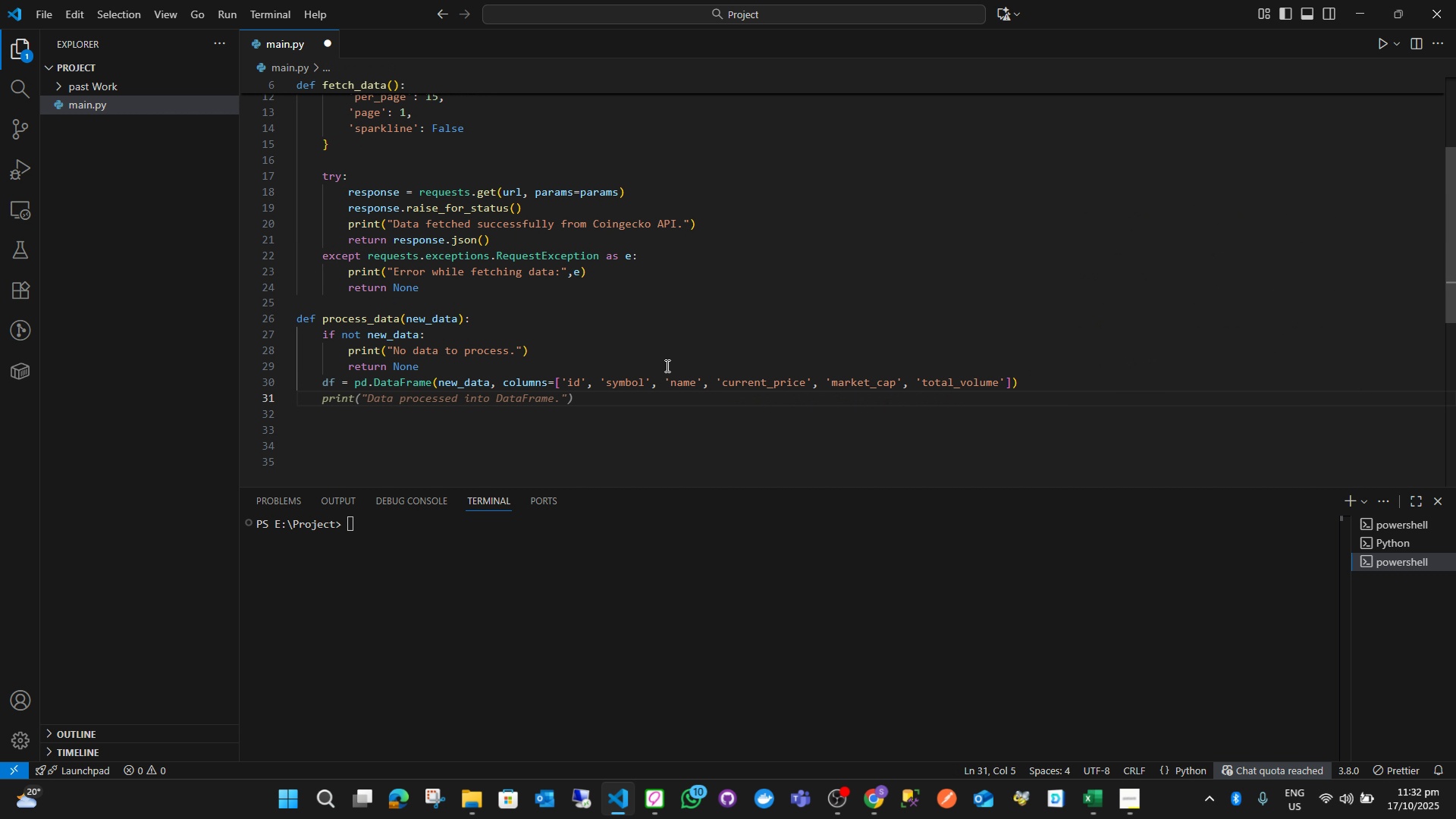 
type(df['rank)
 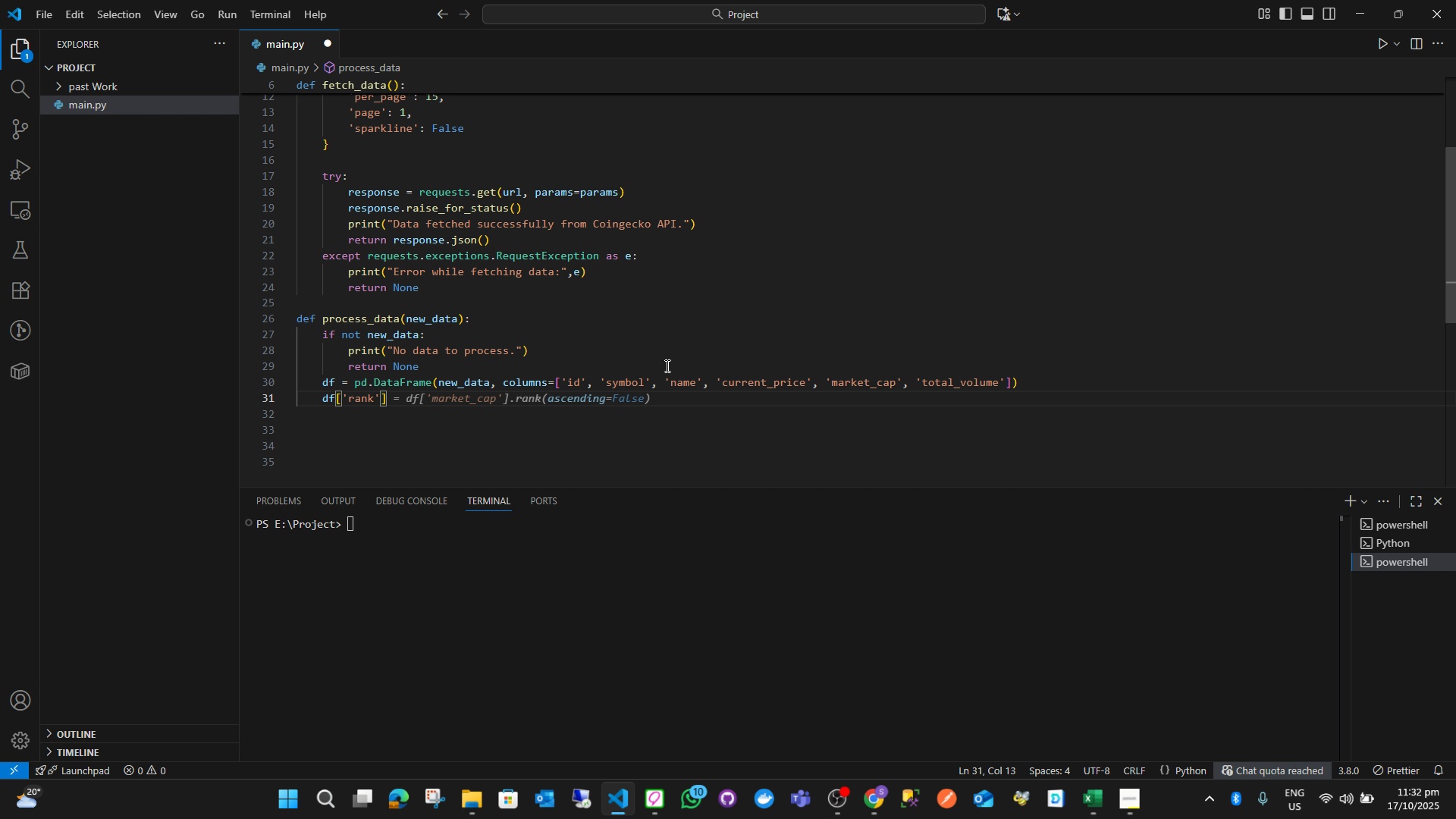 
key(ArrowRight)
 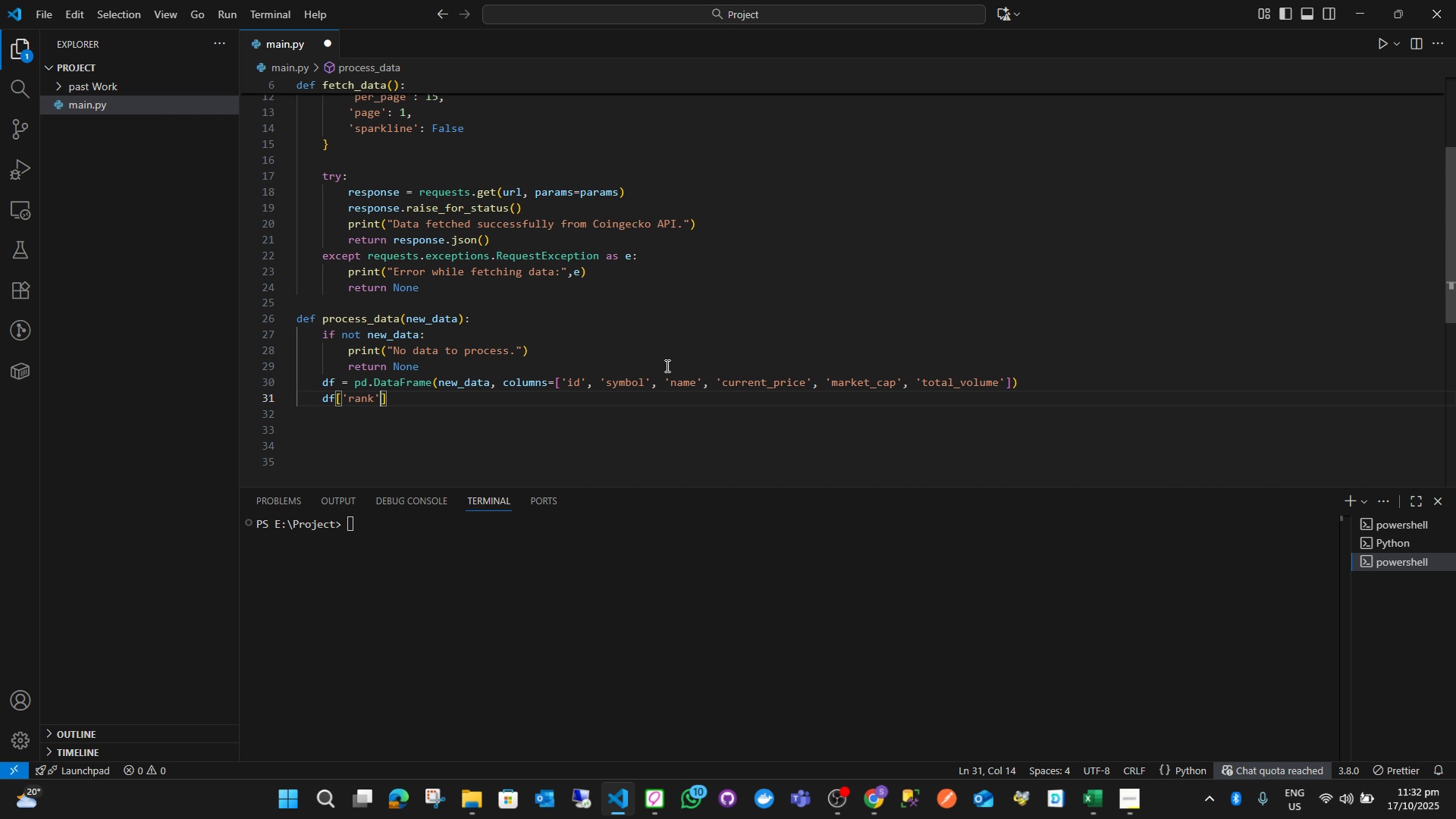 
key(ArrowRight)
 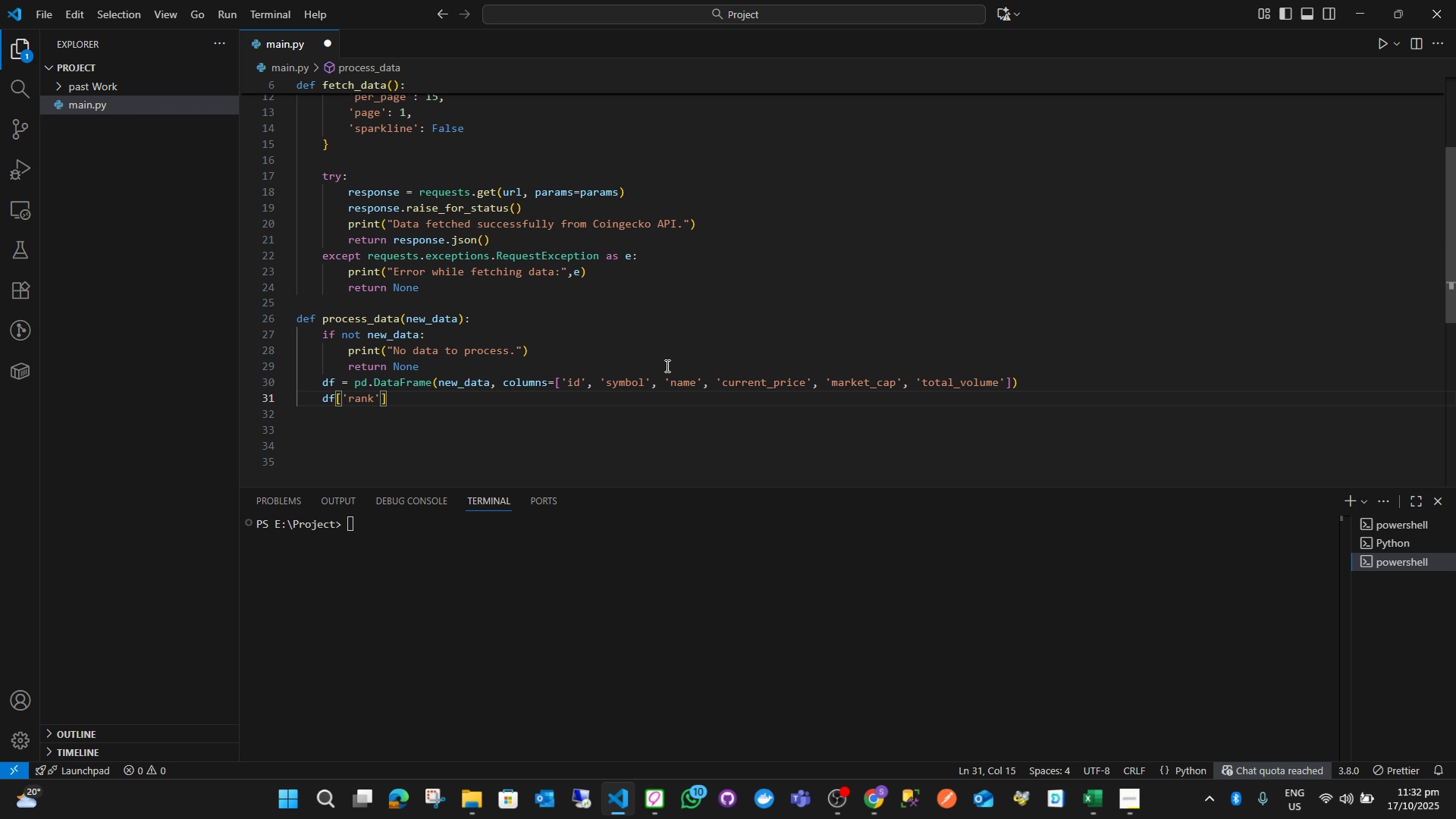 
type( = df)
 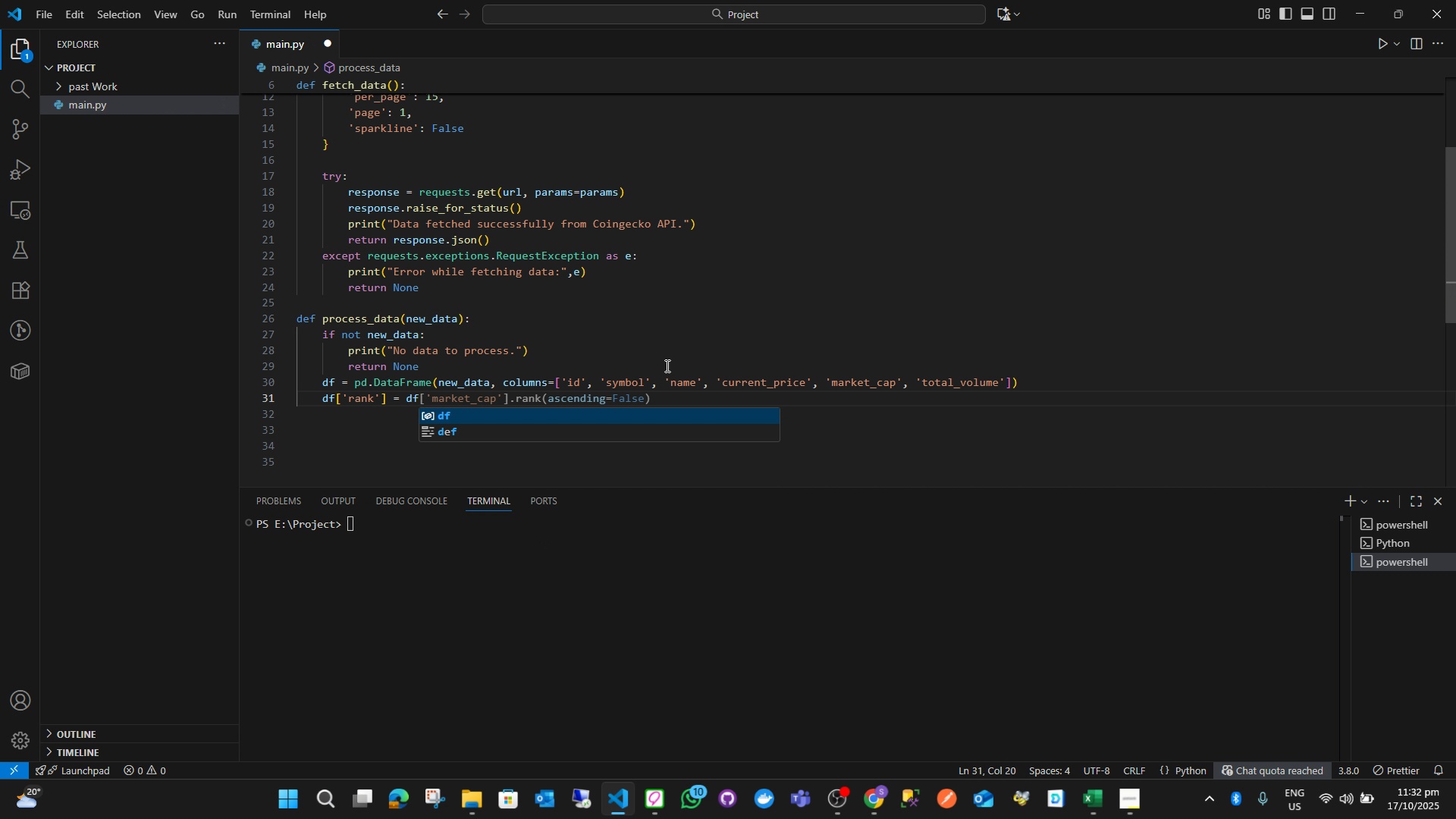 
wait(5.77)
 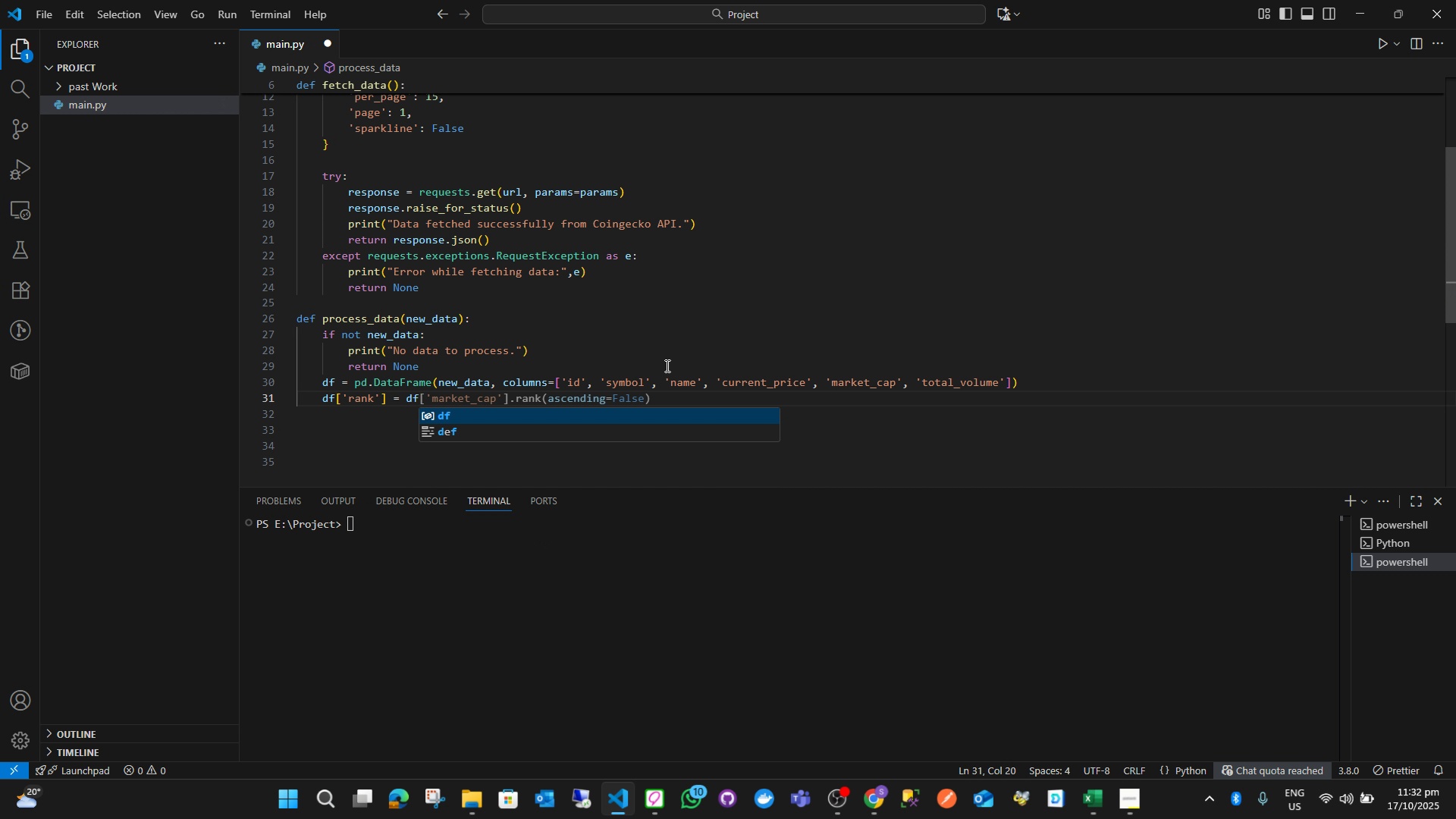 
type(.inde)
key(Tab)
key(Tab)
 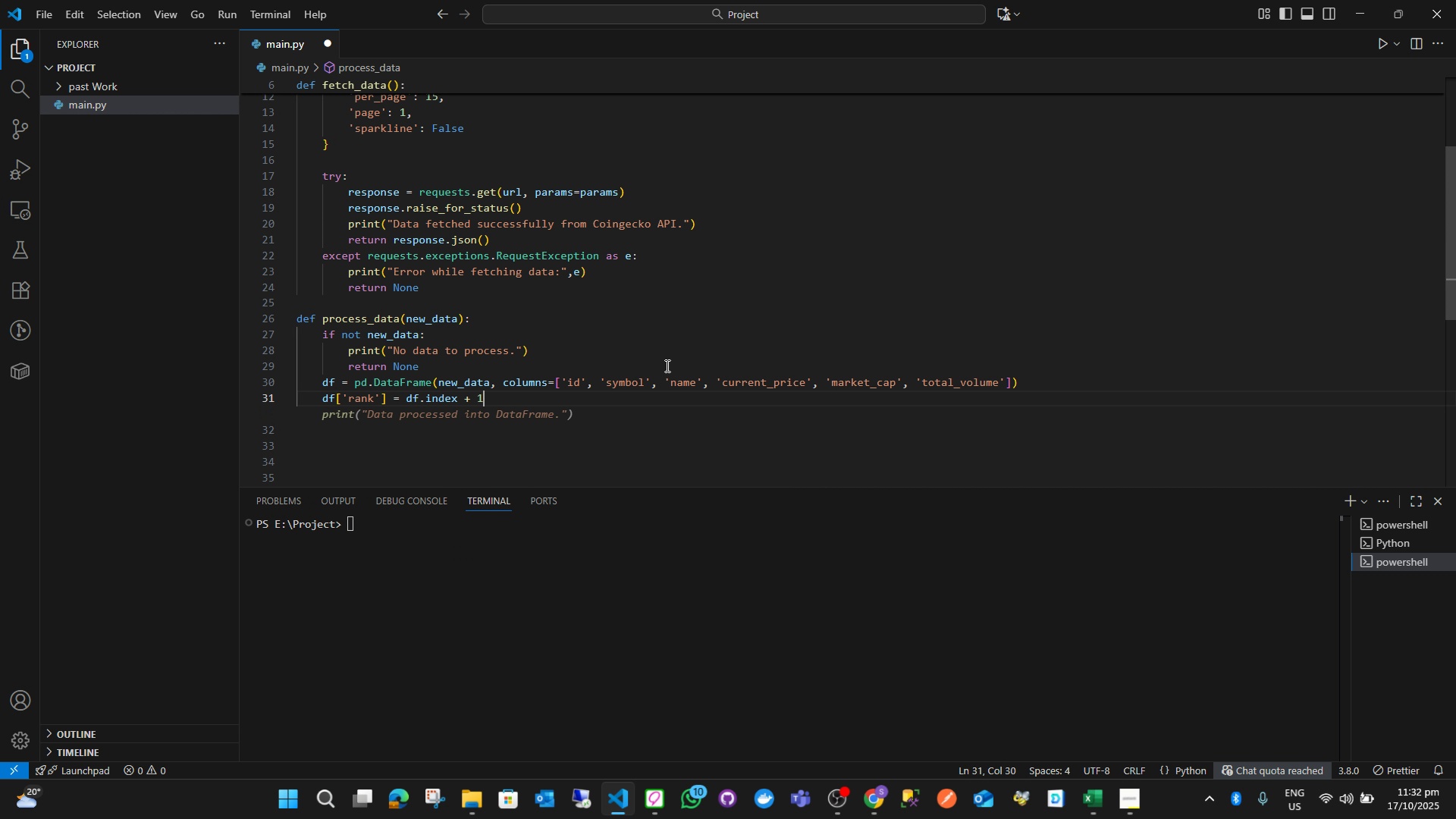 
key(Enter)
 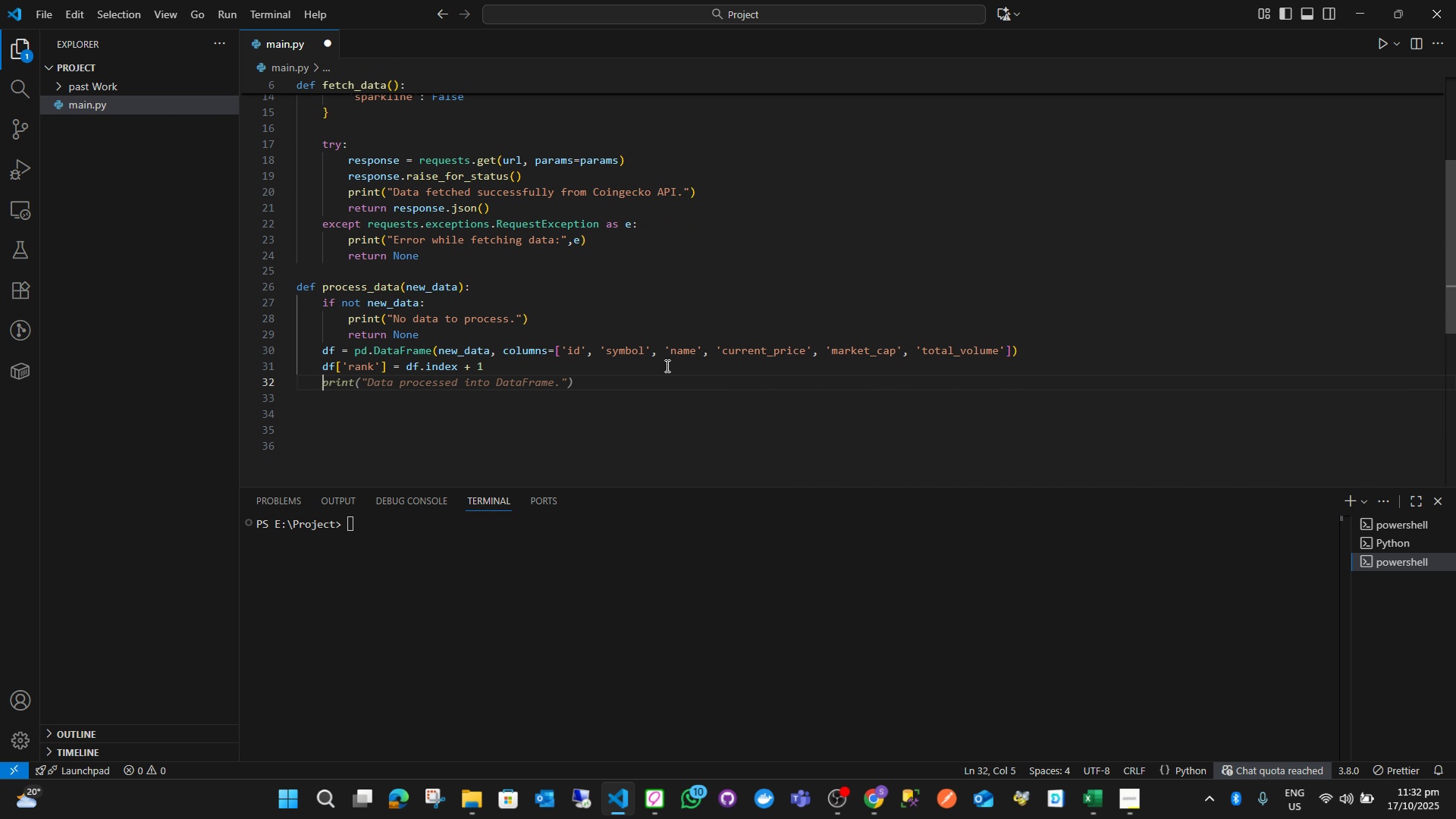 
type(df = )
key(Backspace)
key(Backspace)
key(Backspace)
type([retreoov)
key(Backspace)
key(Backspace)
key(Backspace)
key(Backspace)
type(ieved_at)
 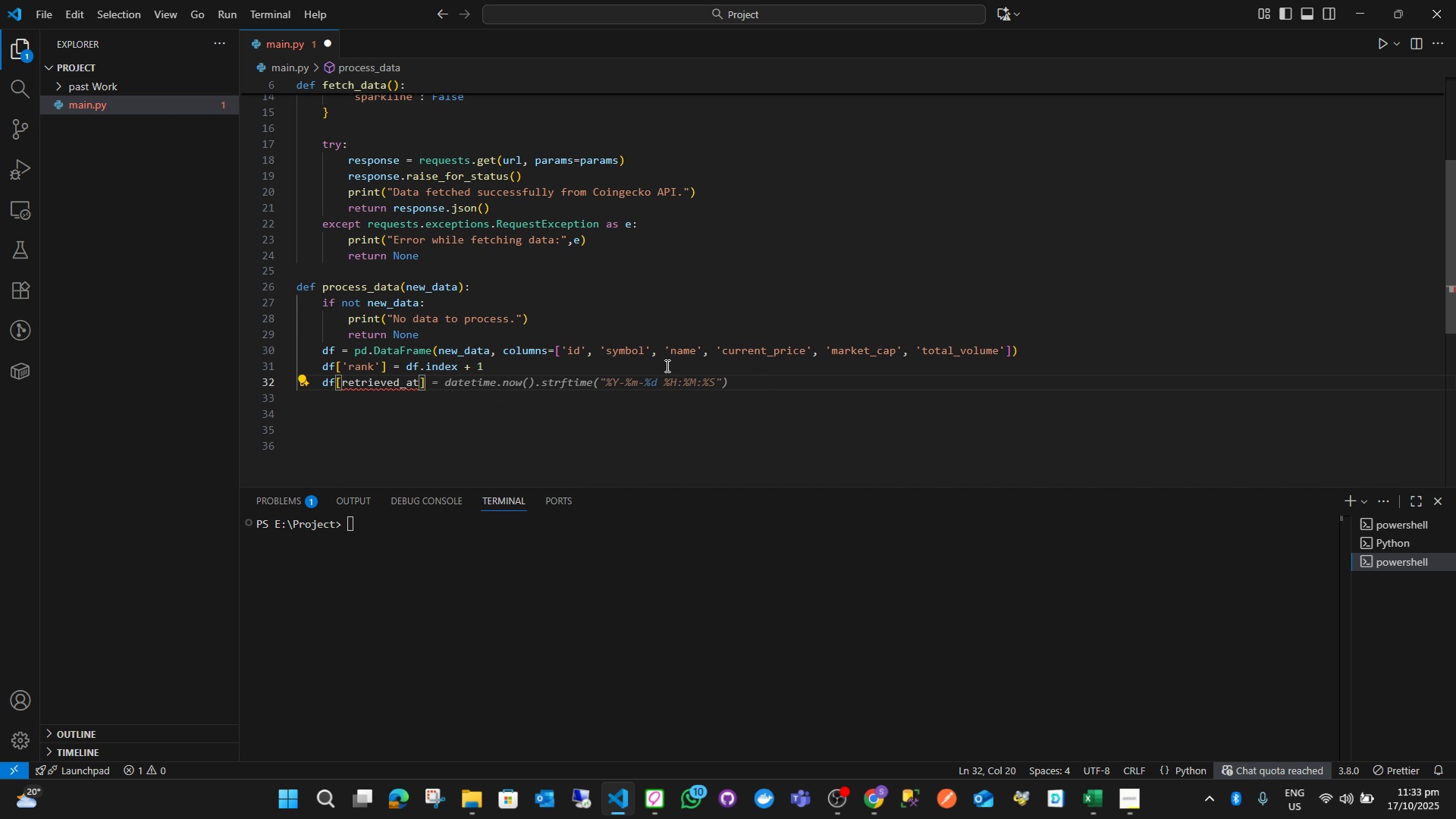 
key(ArrowRight)
 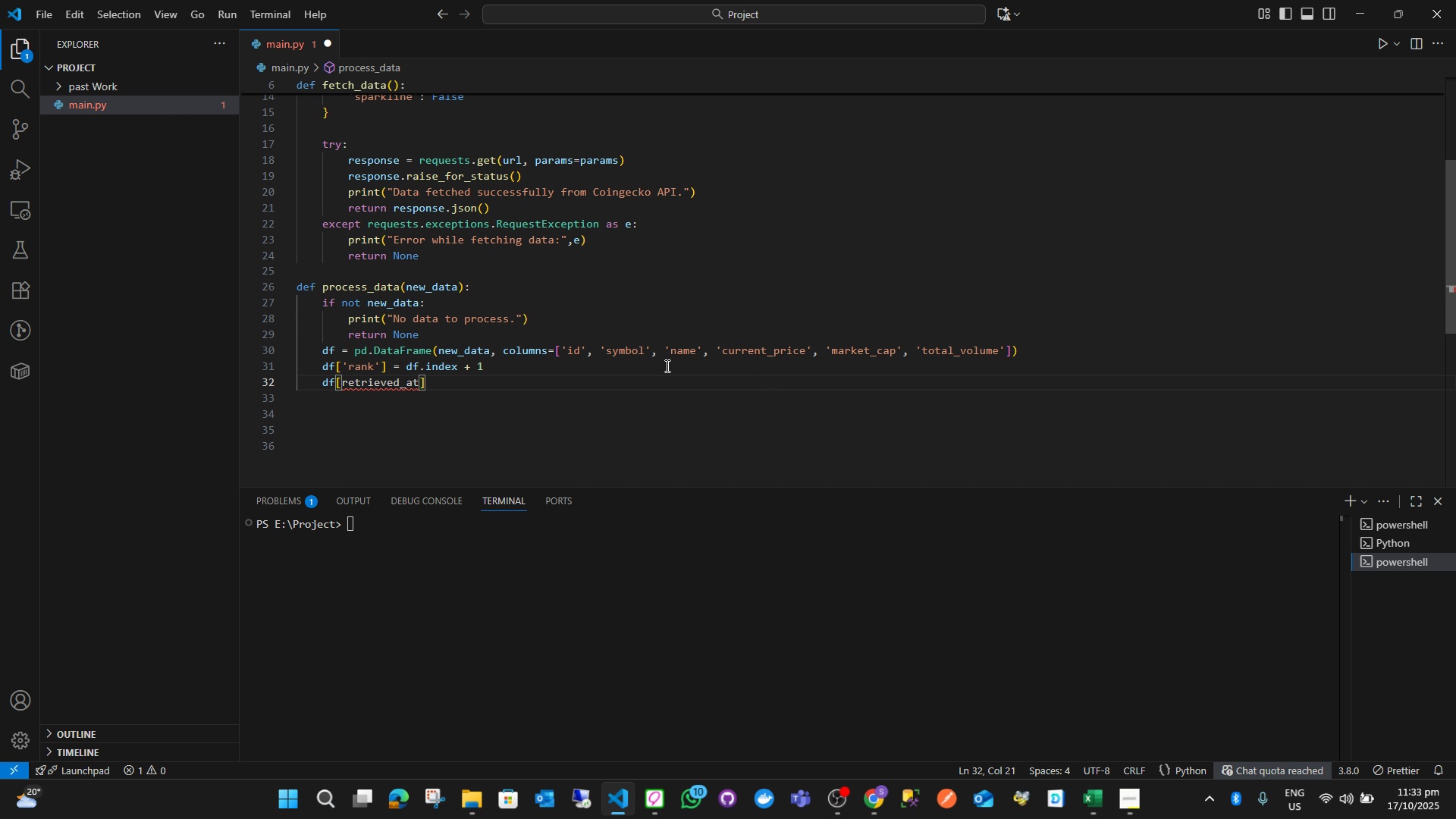 
type( = date)
 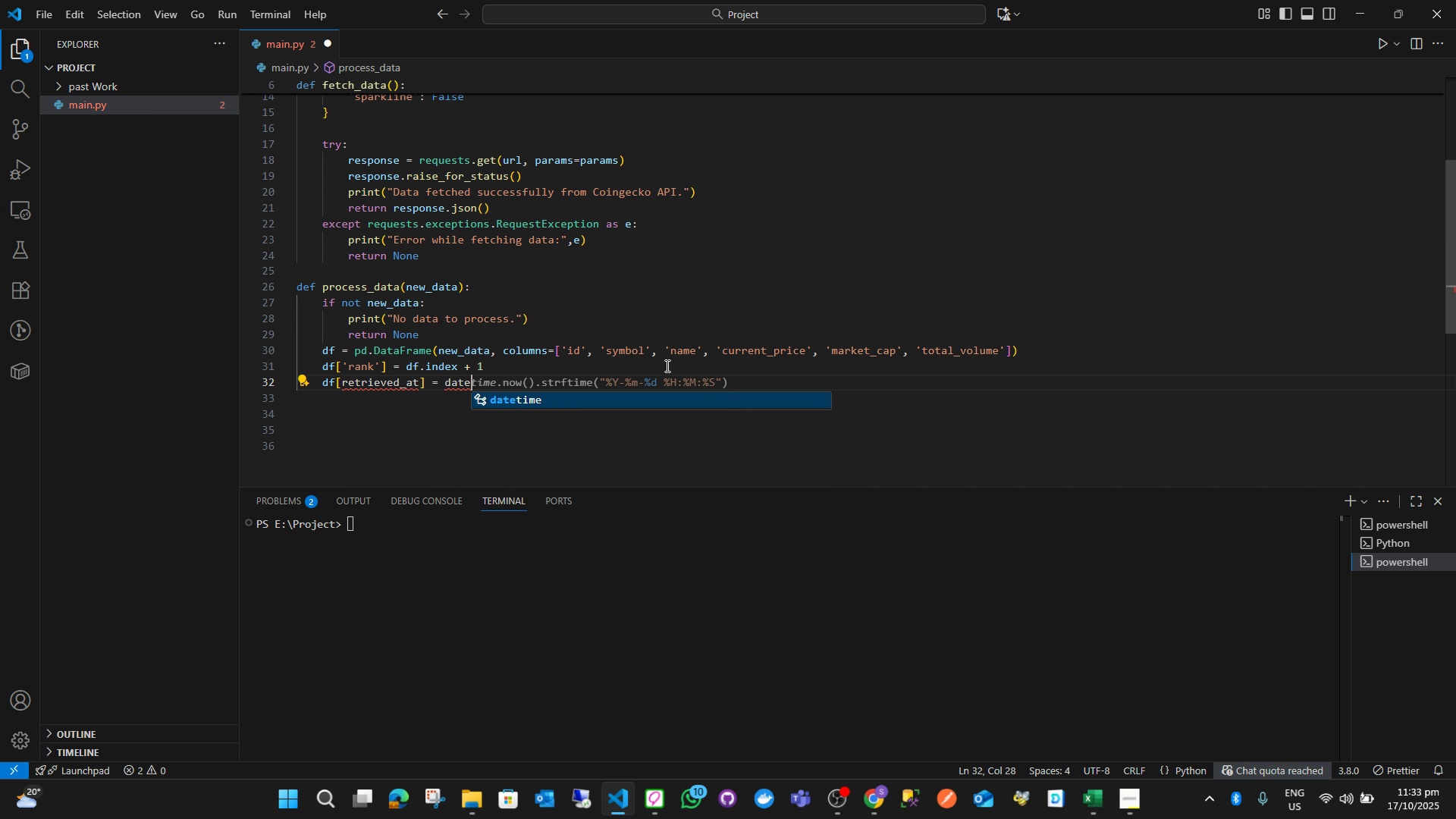 
key(Enter)
 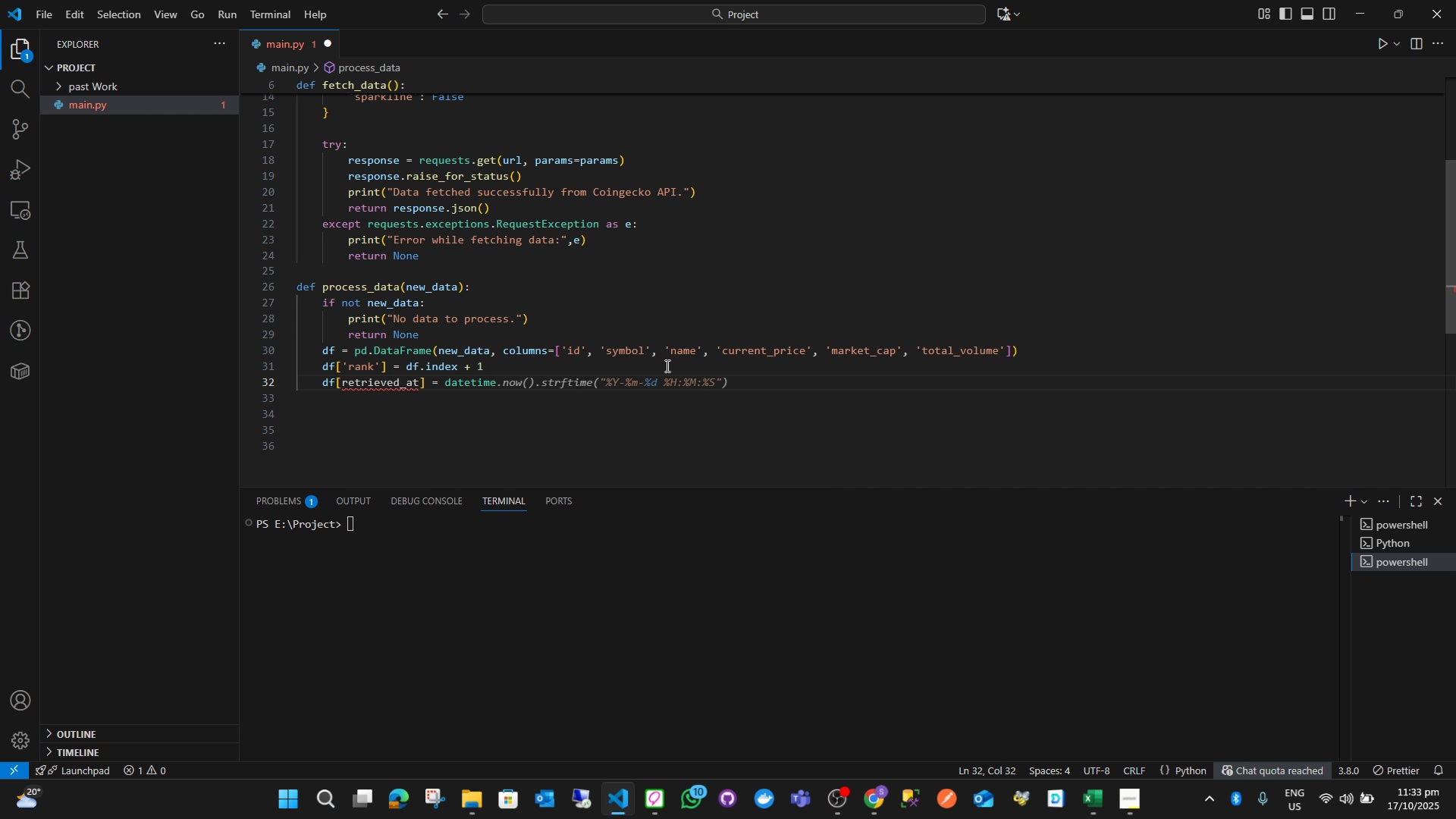 
type(.now()
 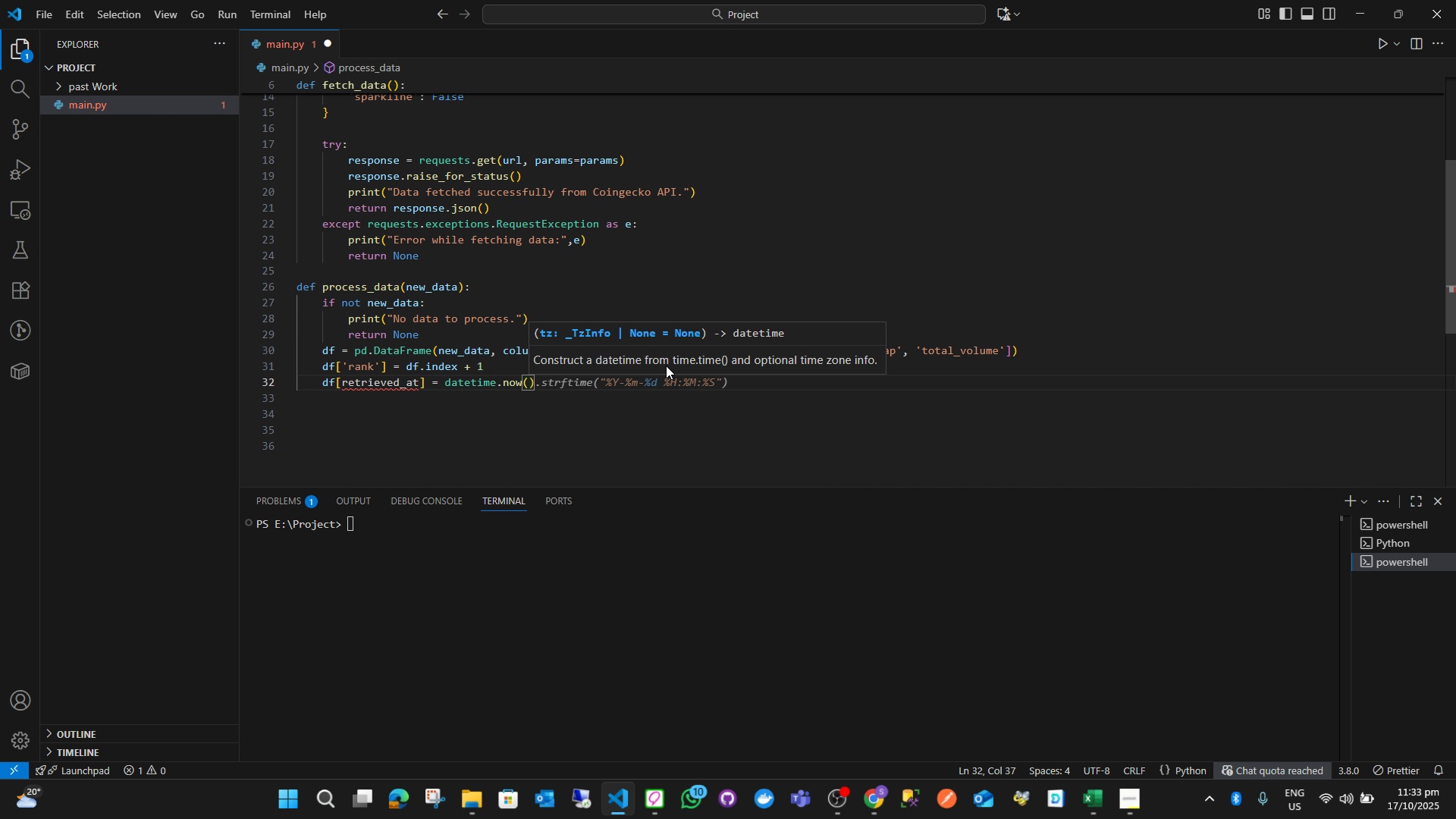 
key(ArrowRight)
 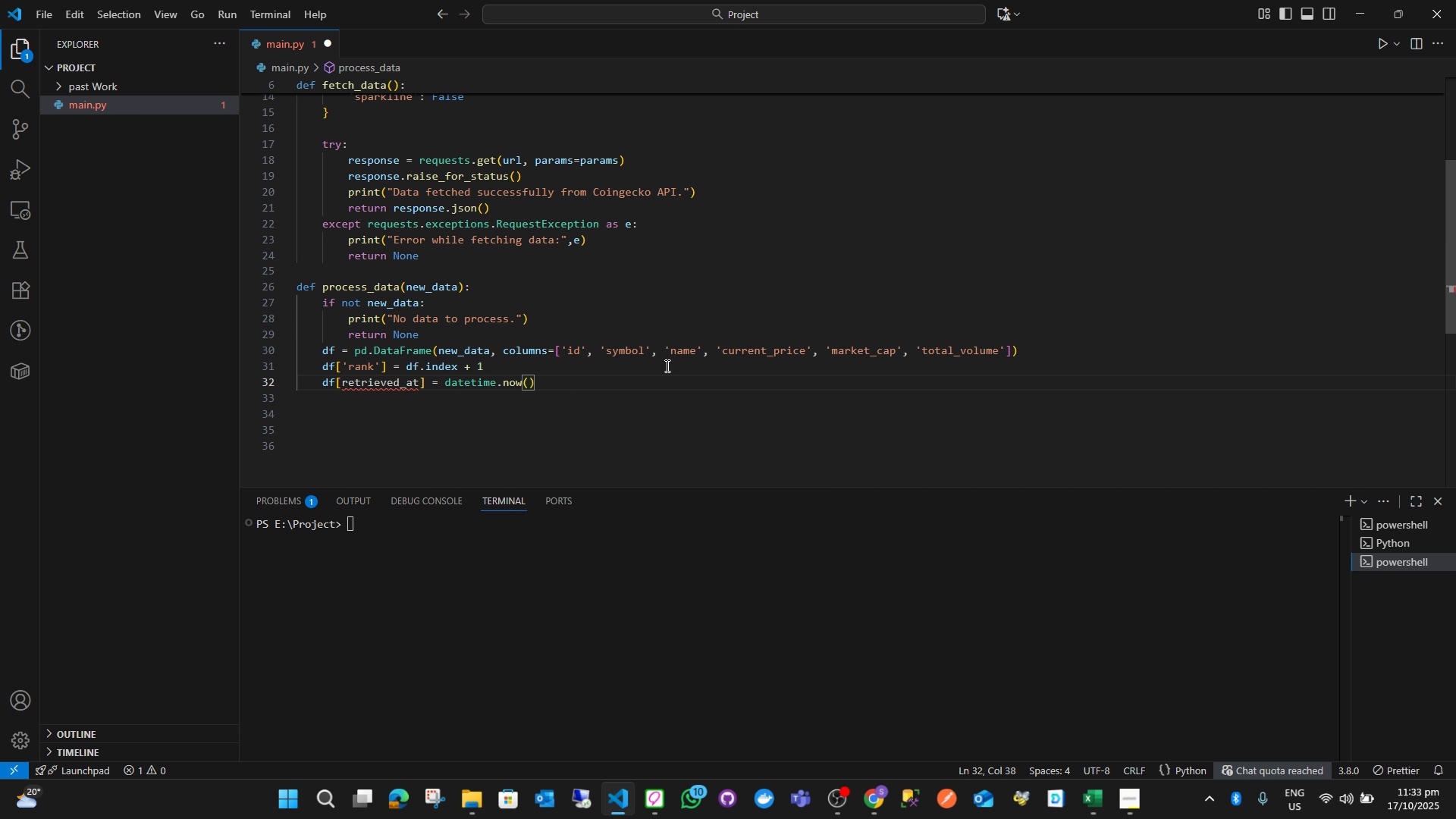 
key(Period)
 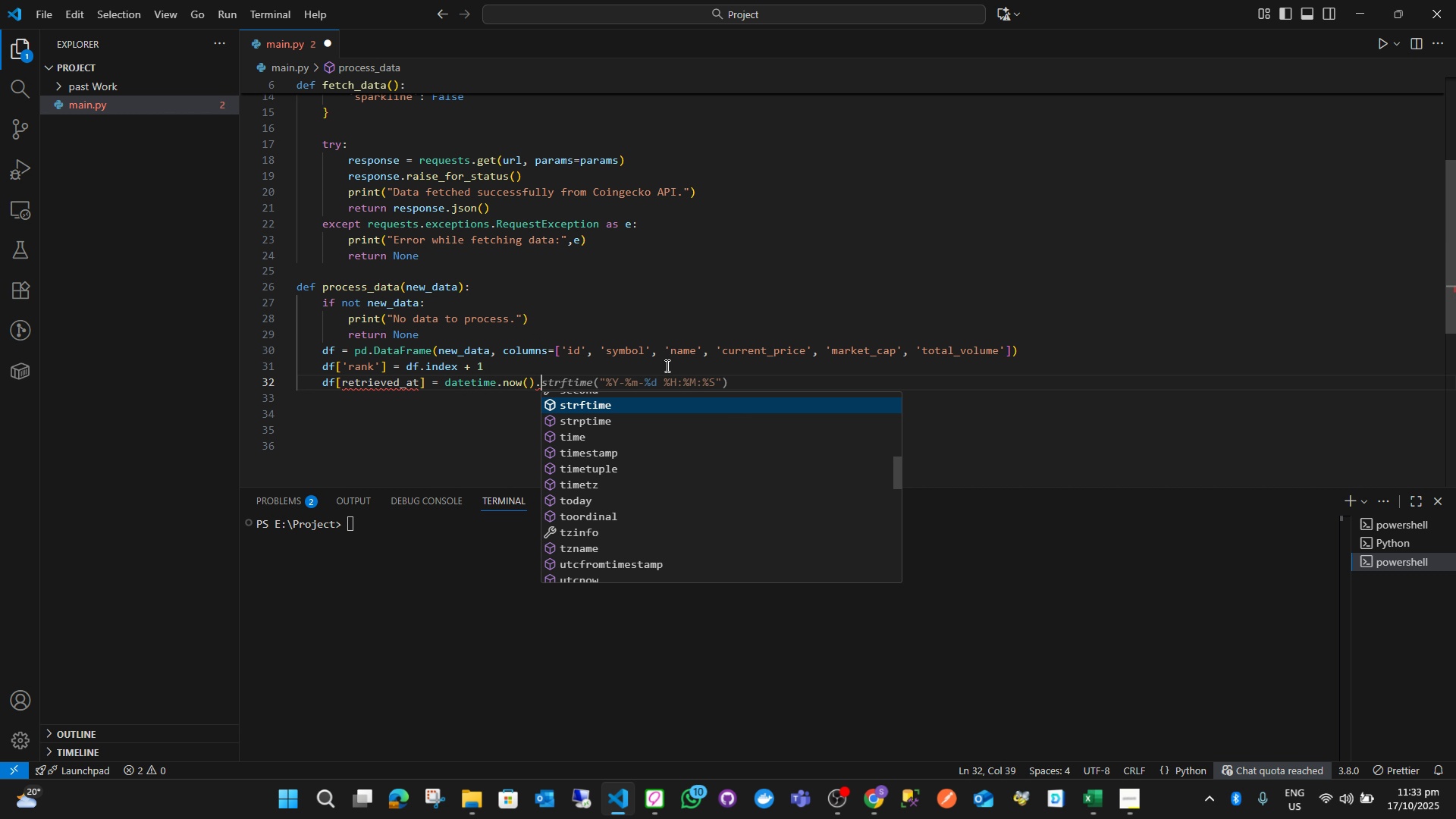 
key(S)
 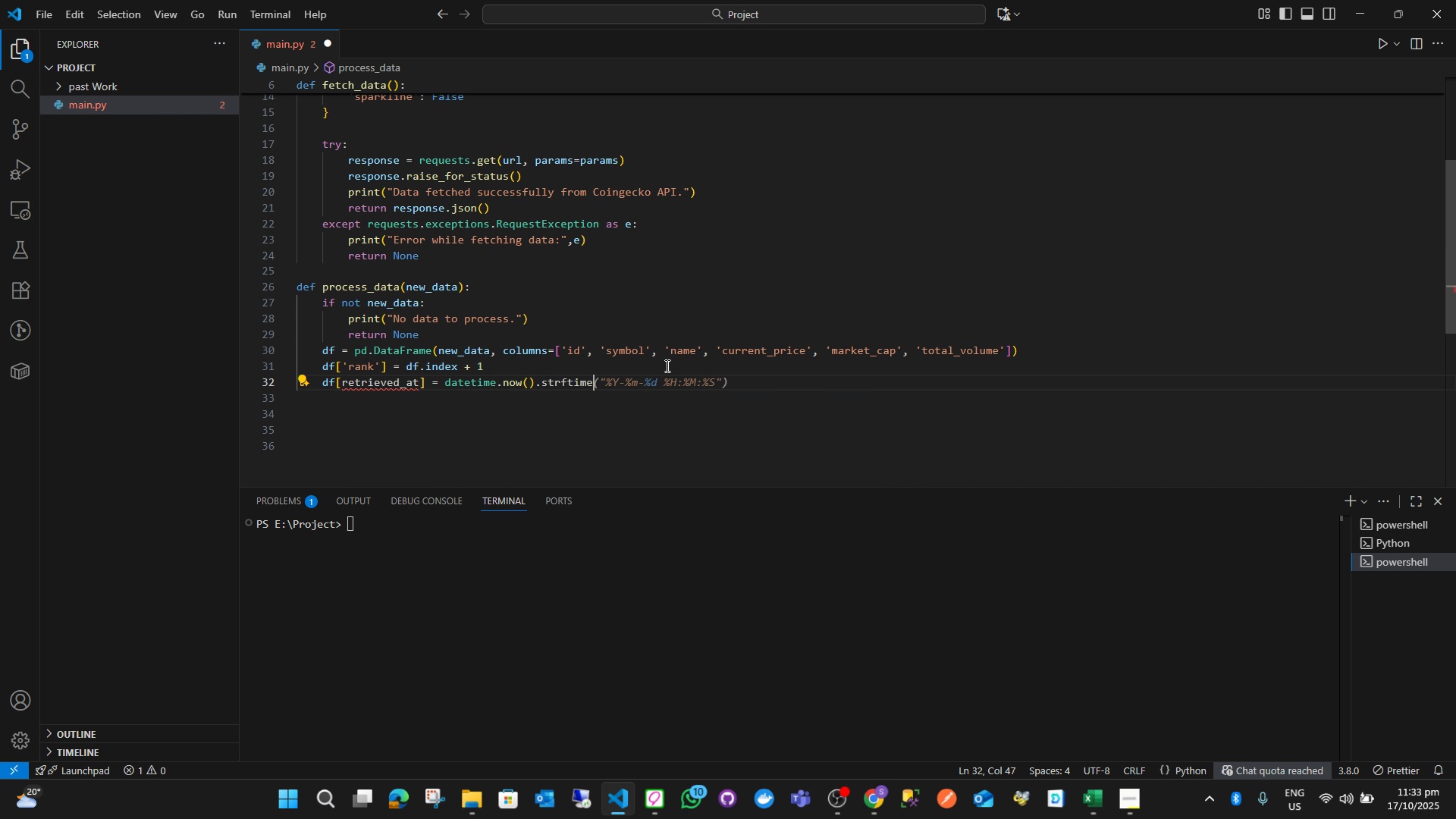 
key(Enter)
 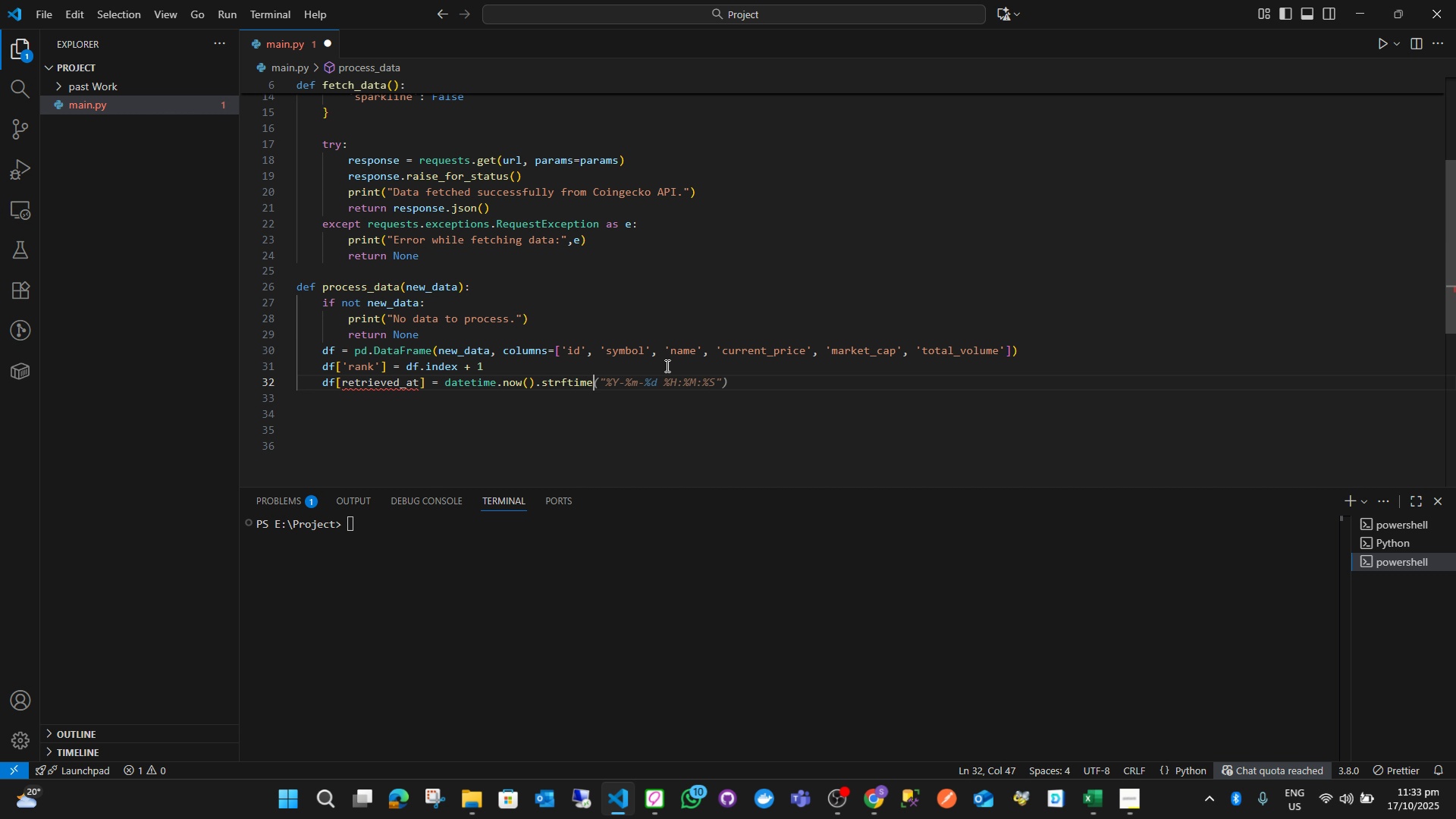 
key(Tab)
 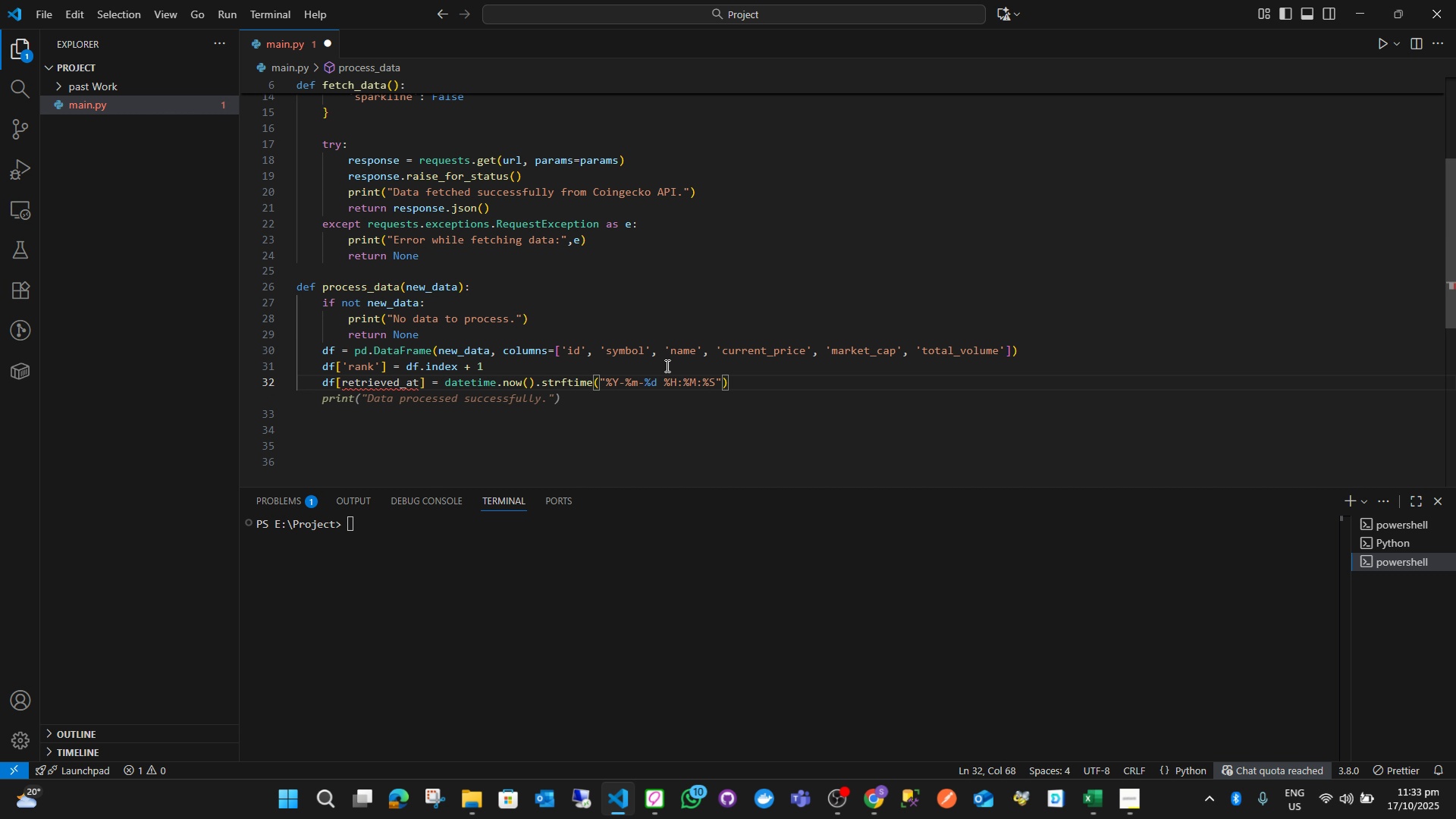 
key(Enter)
 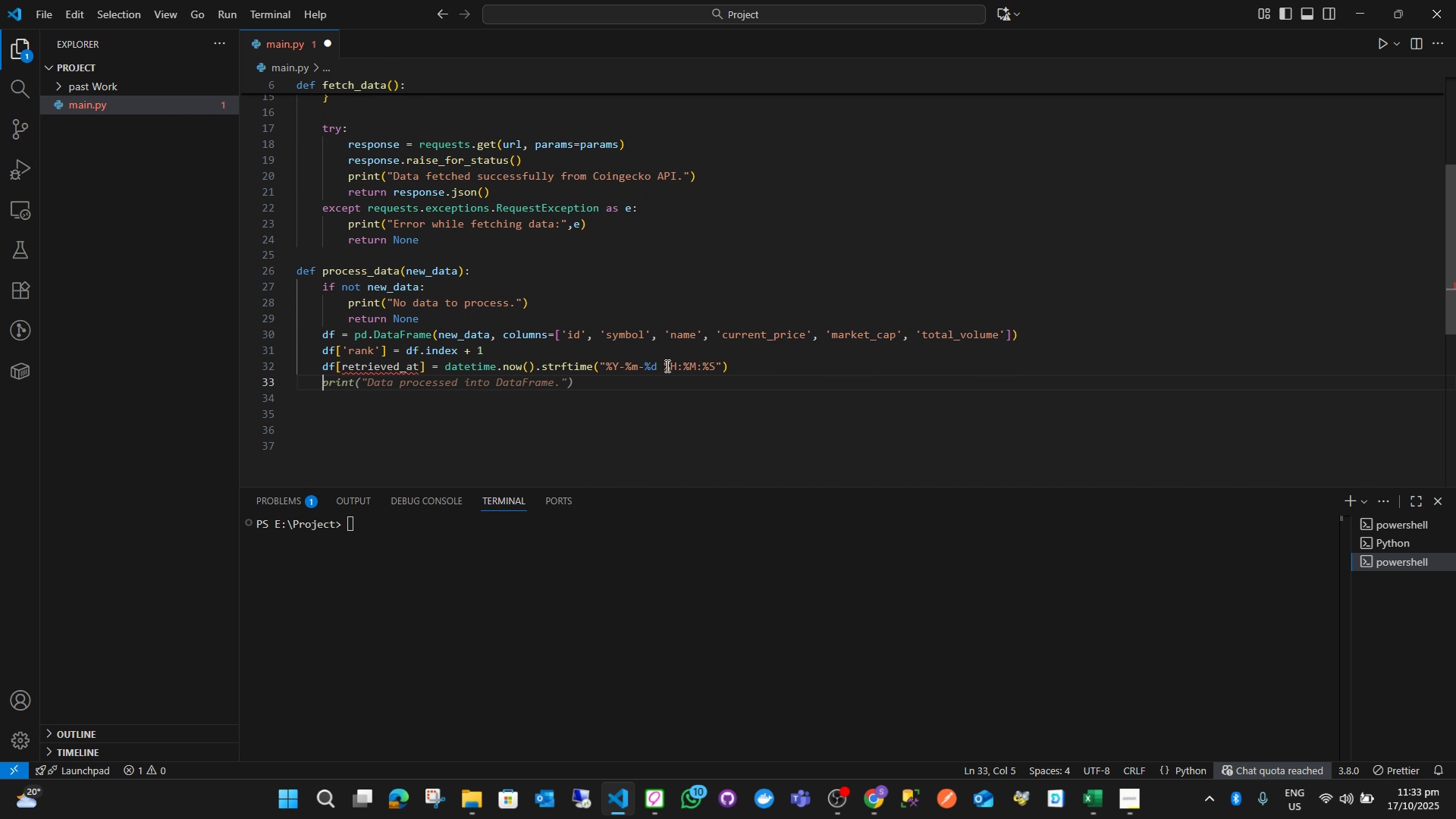 
wait(6.13)
 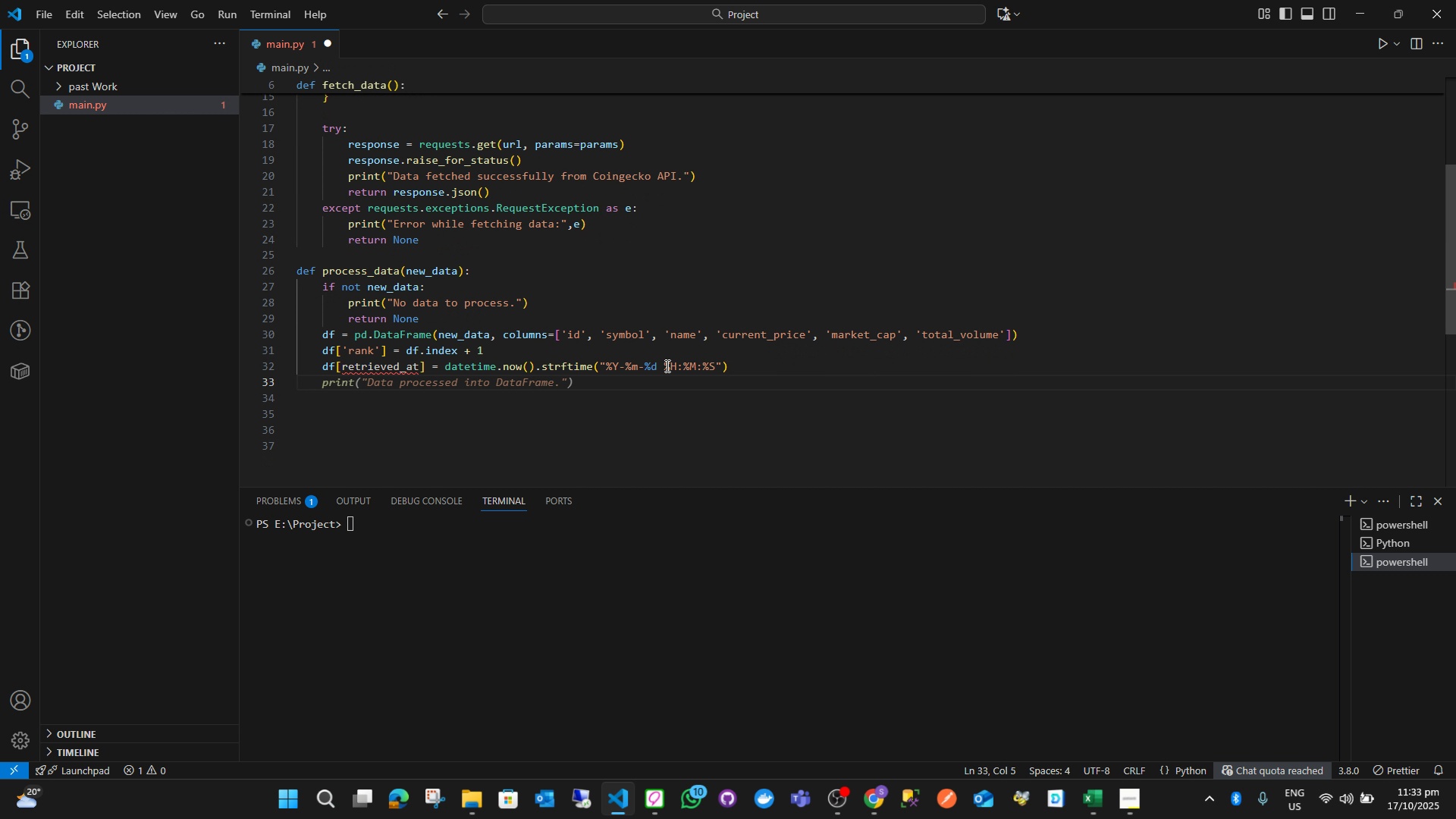 
key(ArrowUp)
 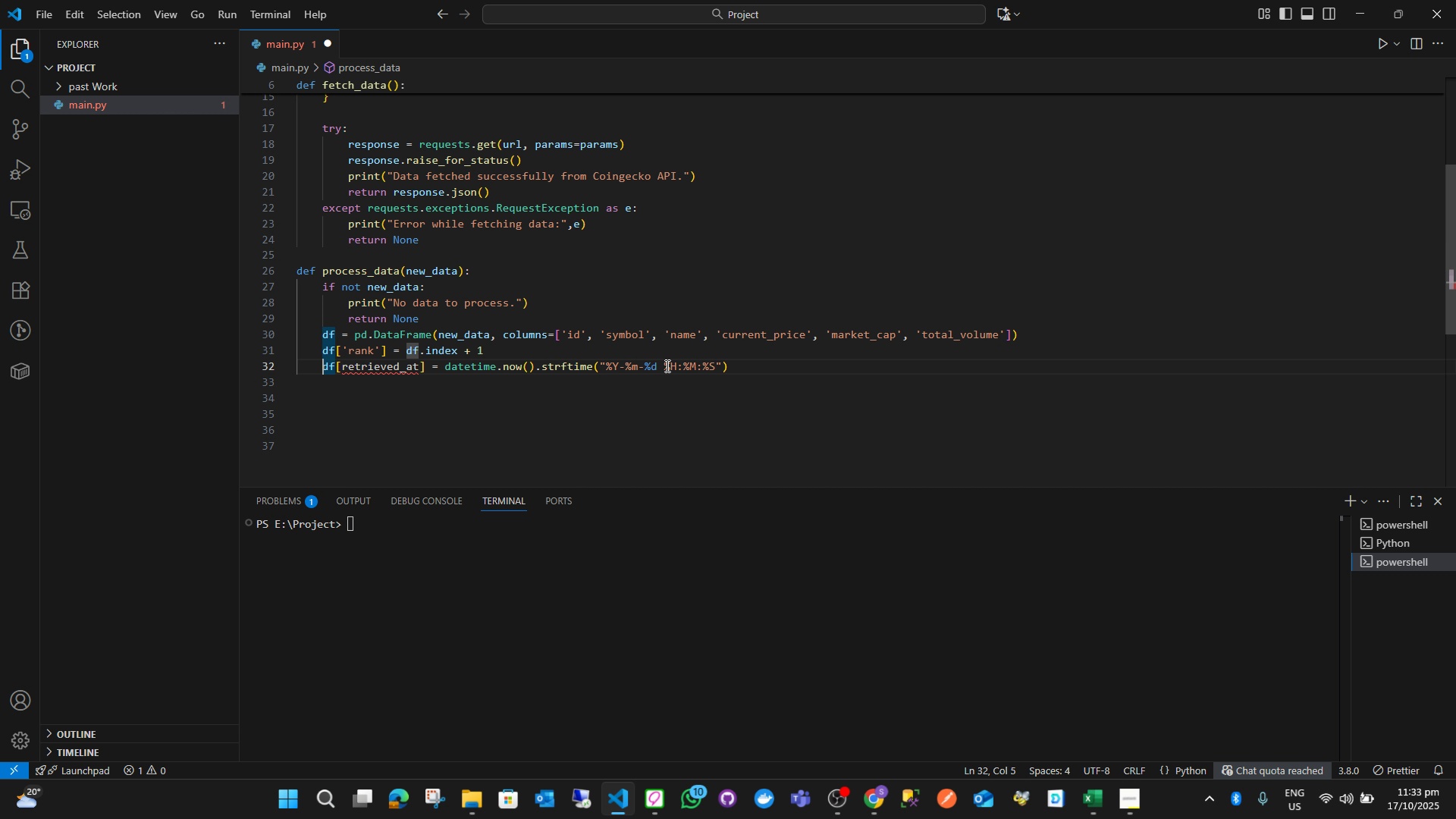 
key(ArrowRight)
 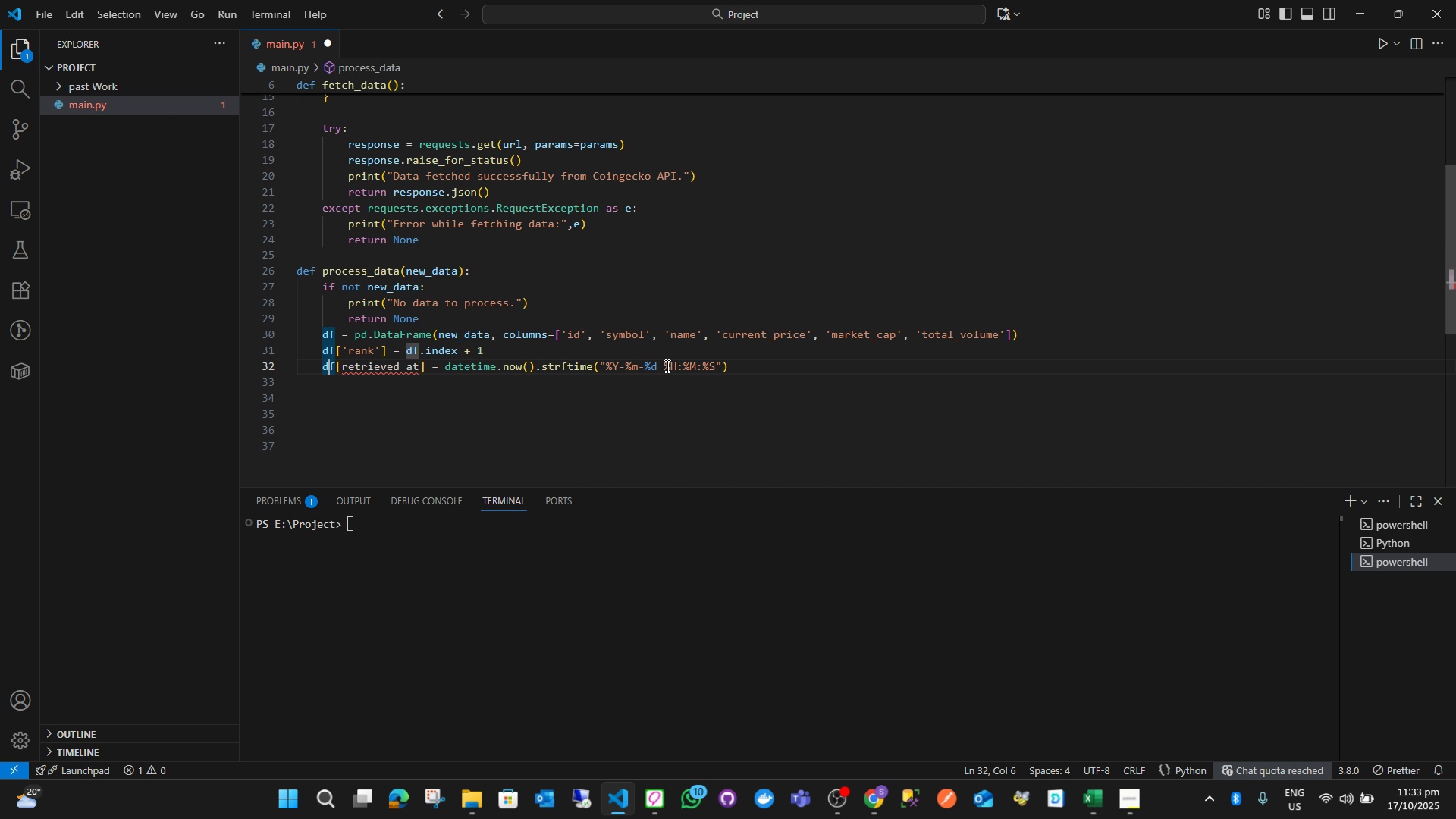 
key(ArrowRight)
 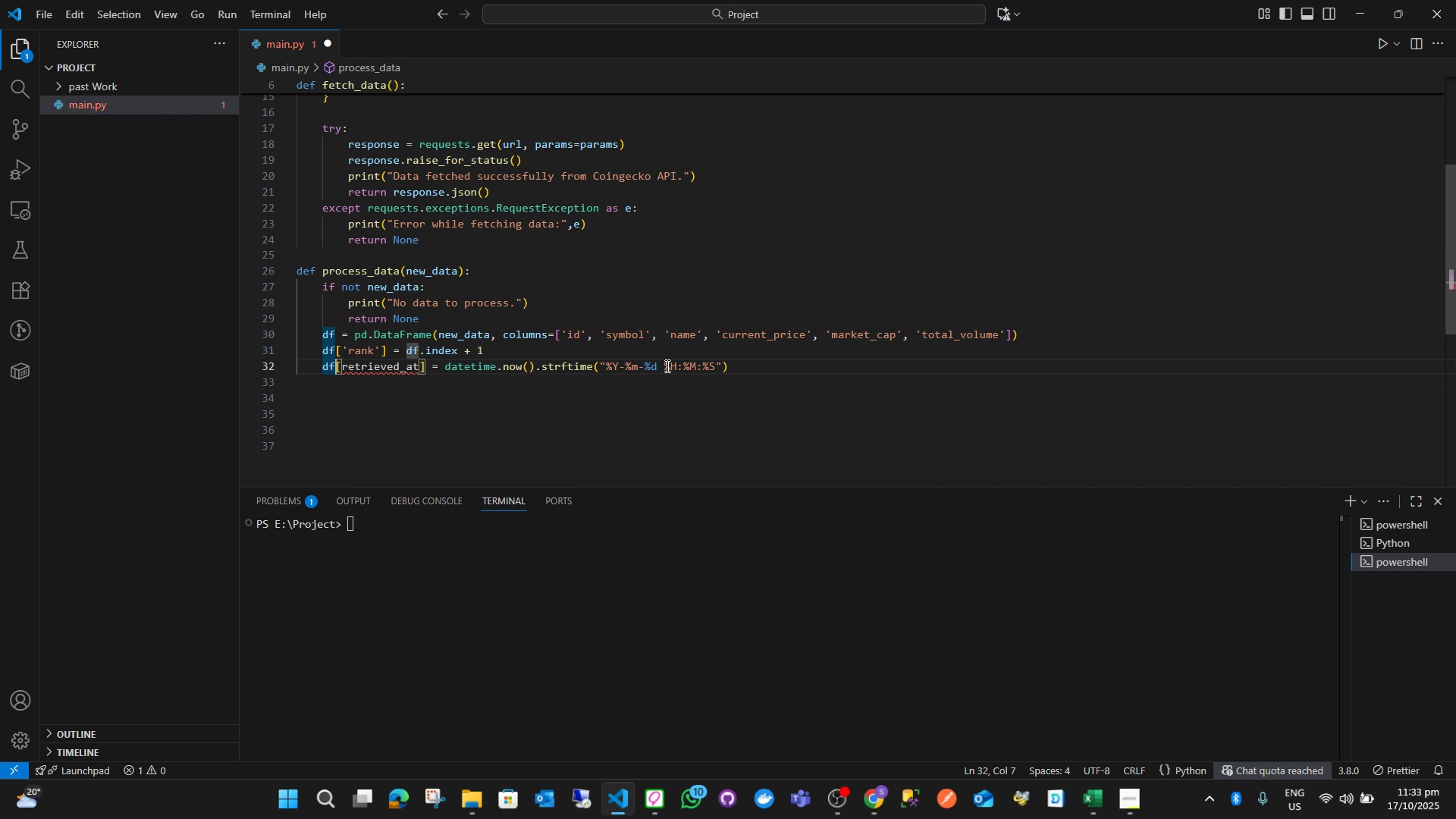 
key(ArrowRight)